 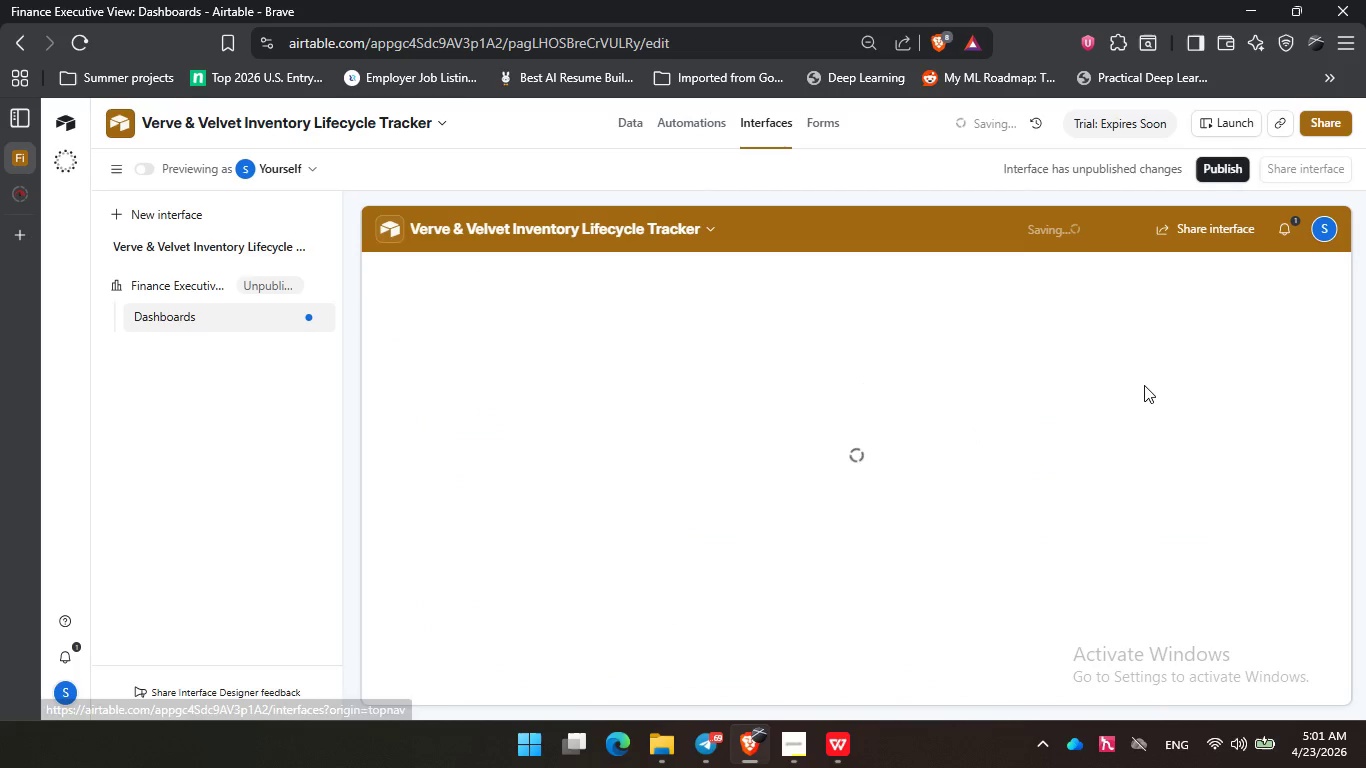 
scroll: coordinate [649, 535], scroll_direction: down, amount: 4.0
 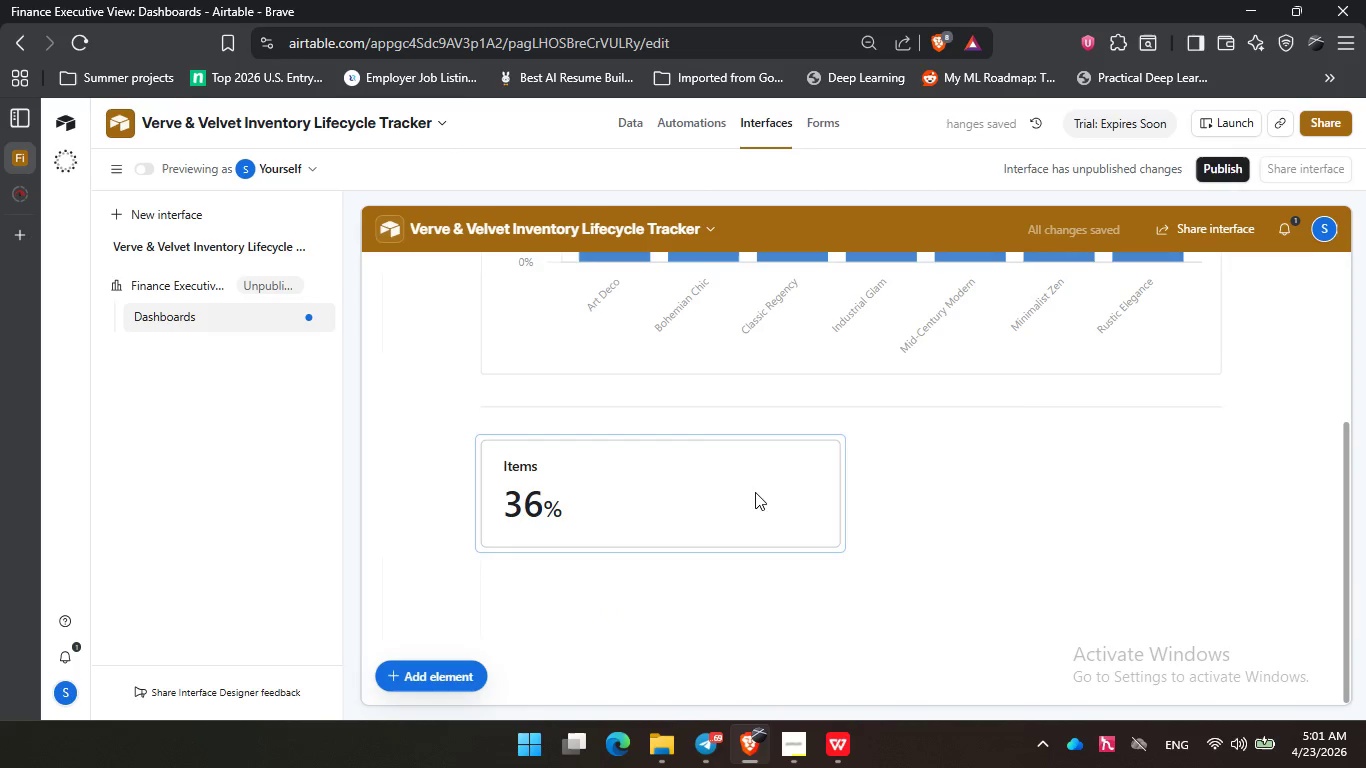 
left_click([762, 496])
 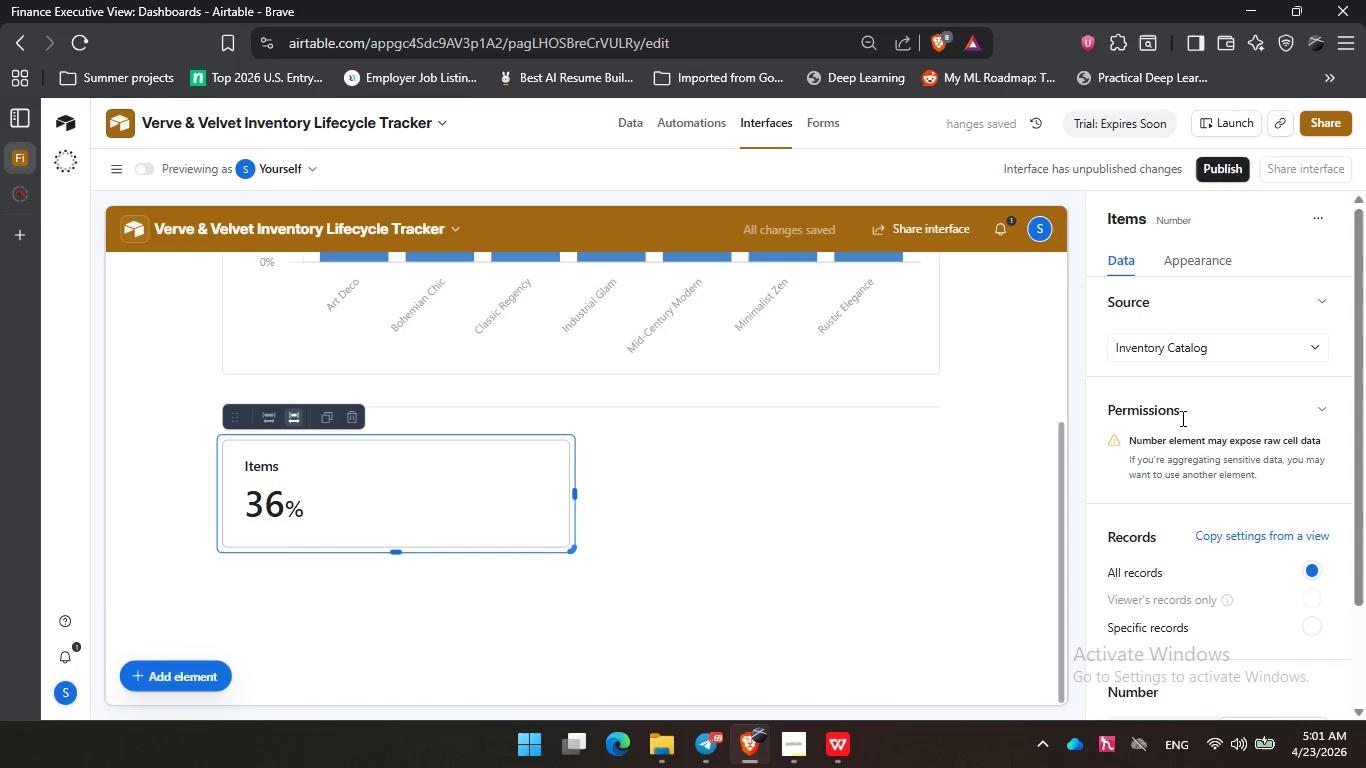 
left_click([1196, 254])
 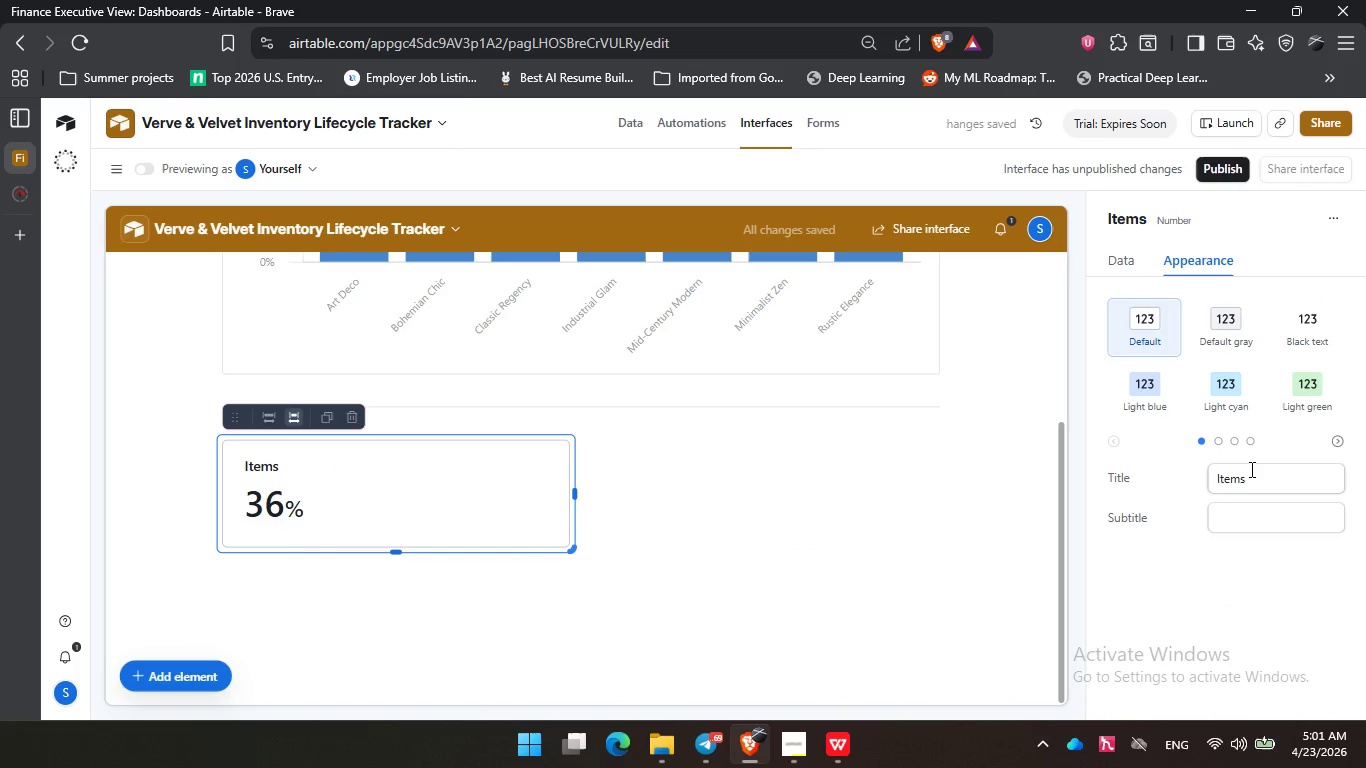 
left_click_drag(start_coordinate=[1250, 469], to_coordinate=[1210, 468])
 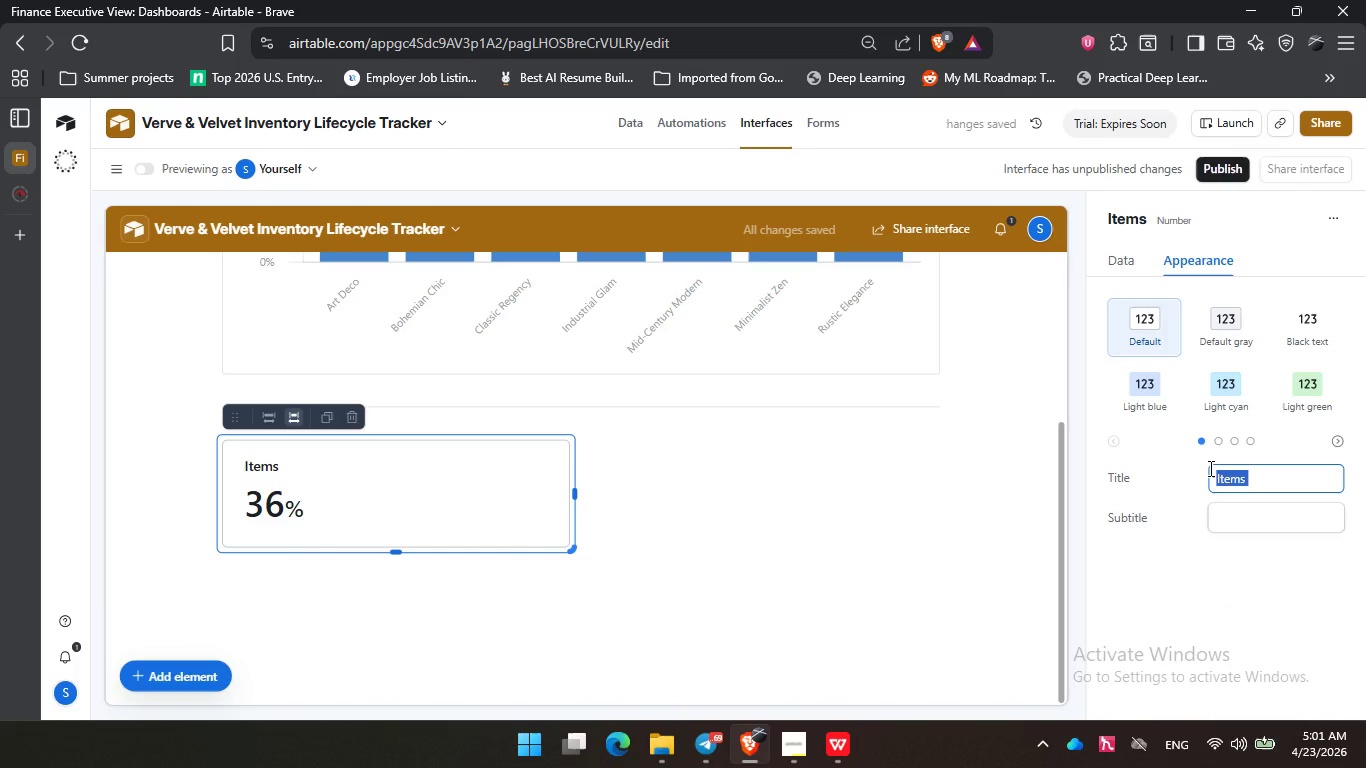 
key(Control+V)
 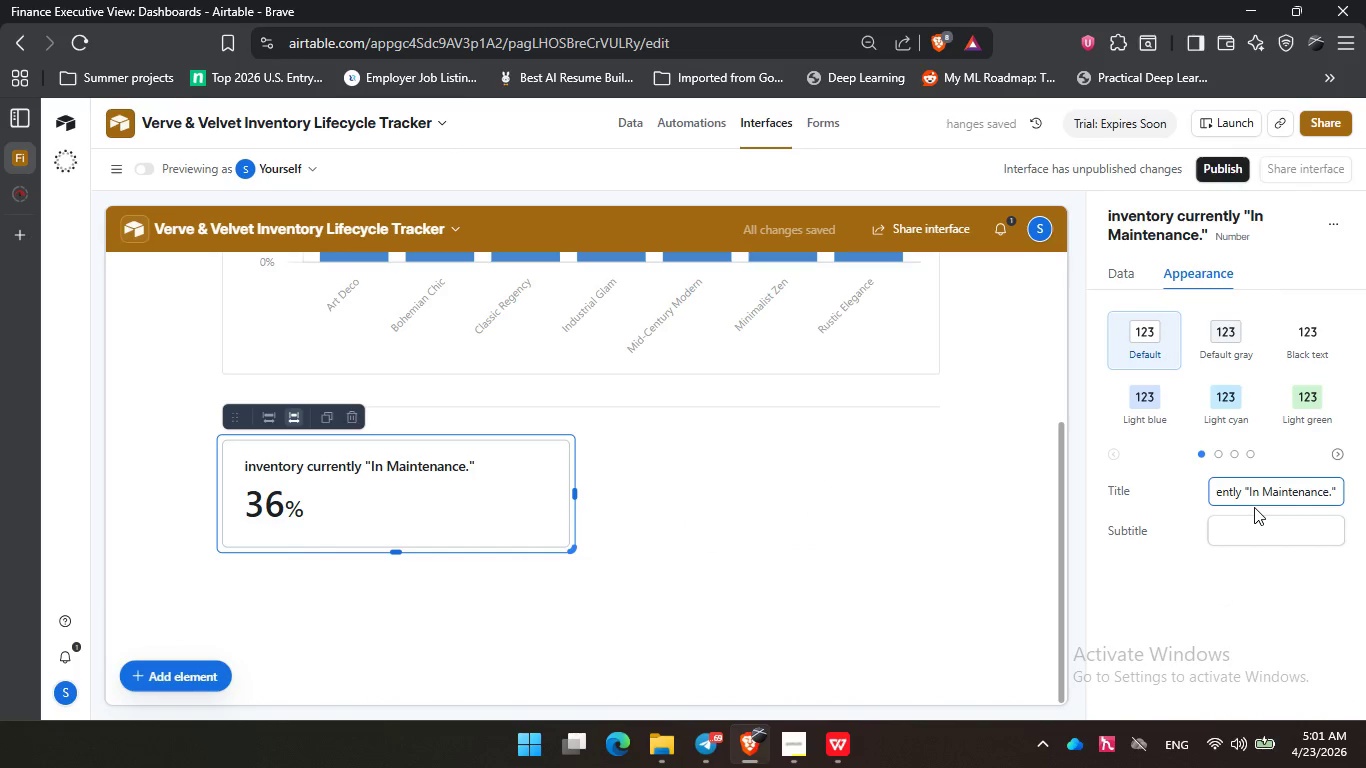 
left_click([1234, 494])
 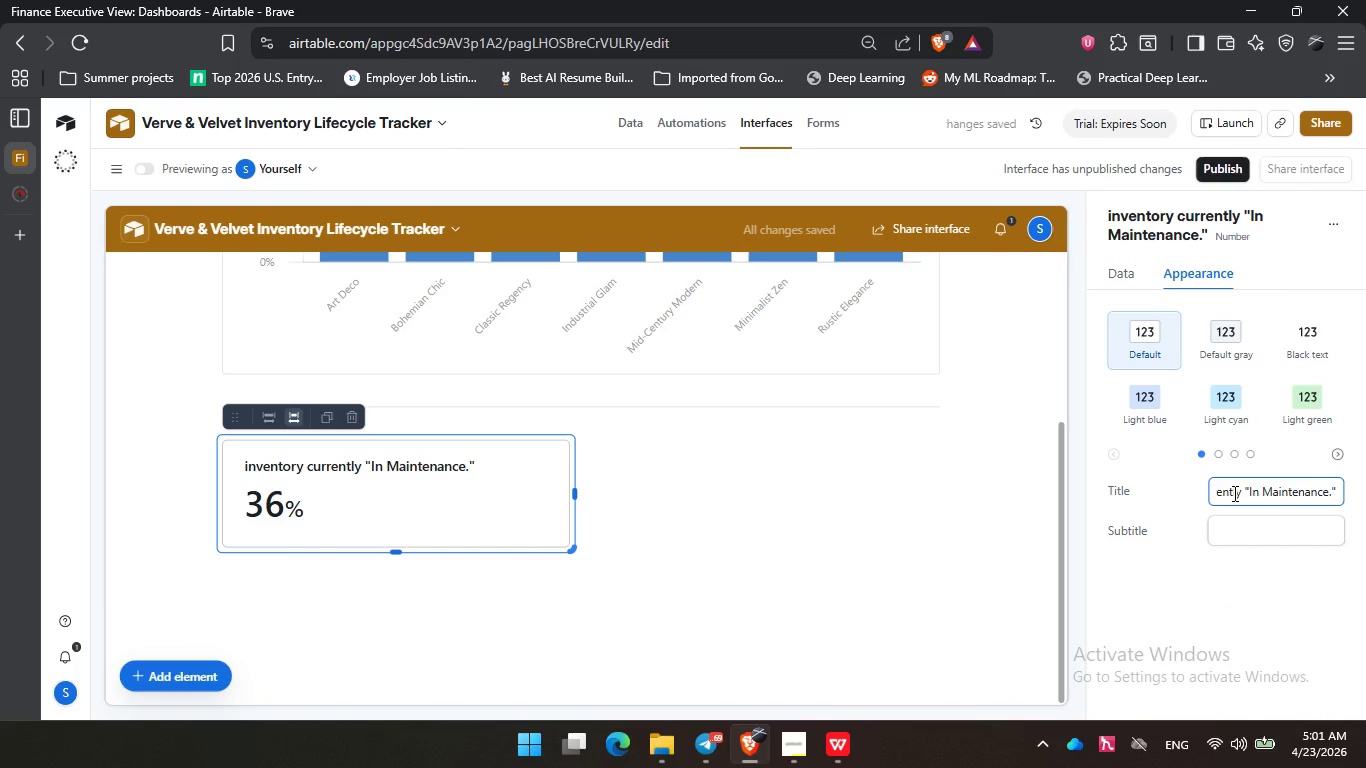 
hold_key(key=ArrowLeft, duration=1.34)
 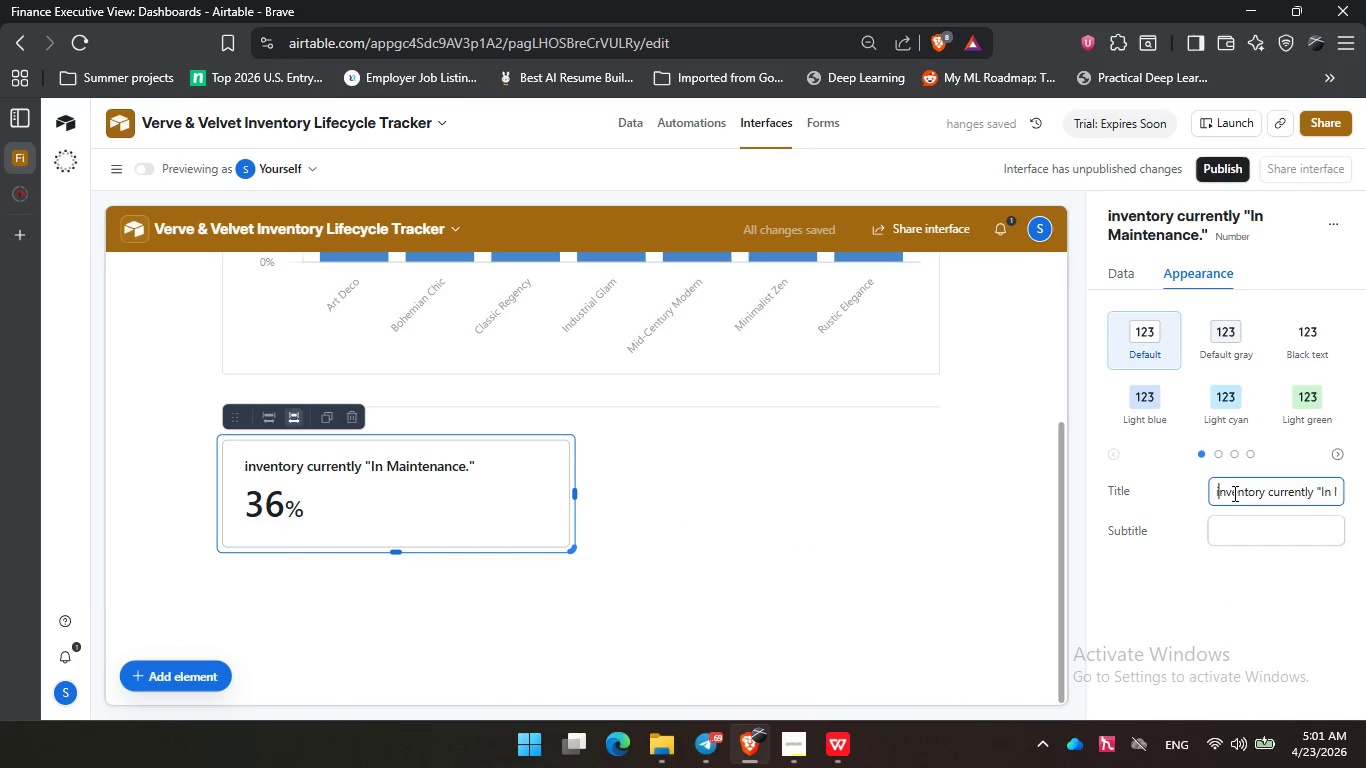 
key(ArrowRight)
 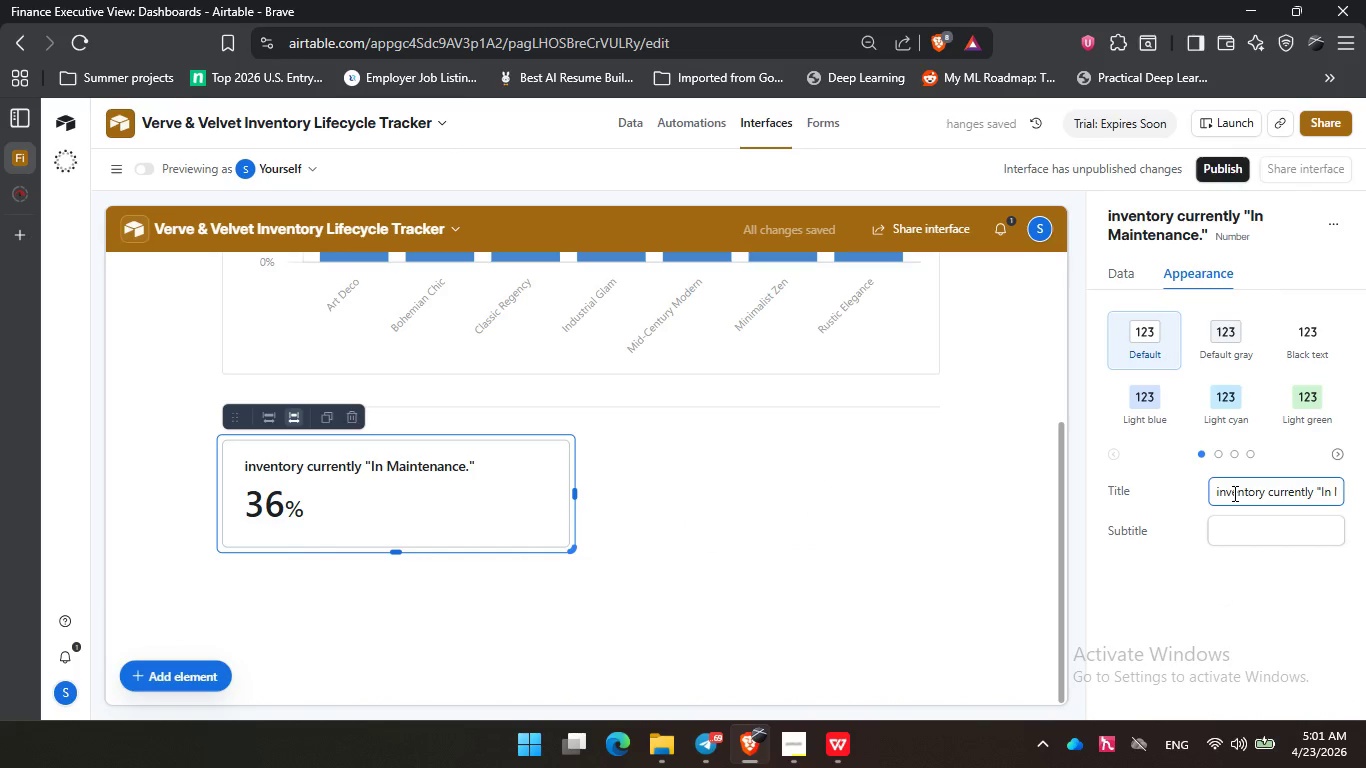 
key(Backspace)
 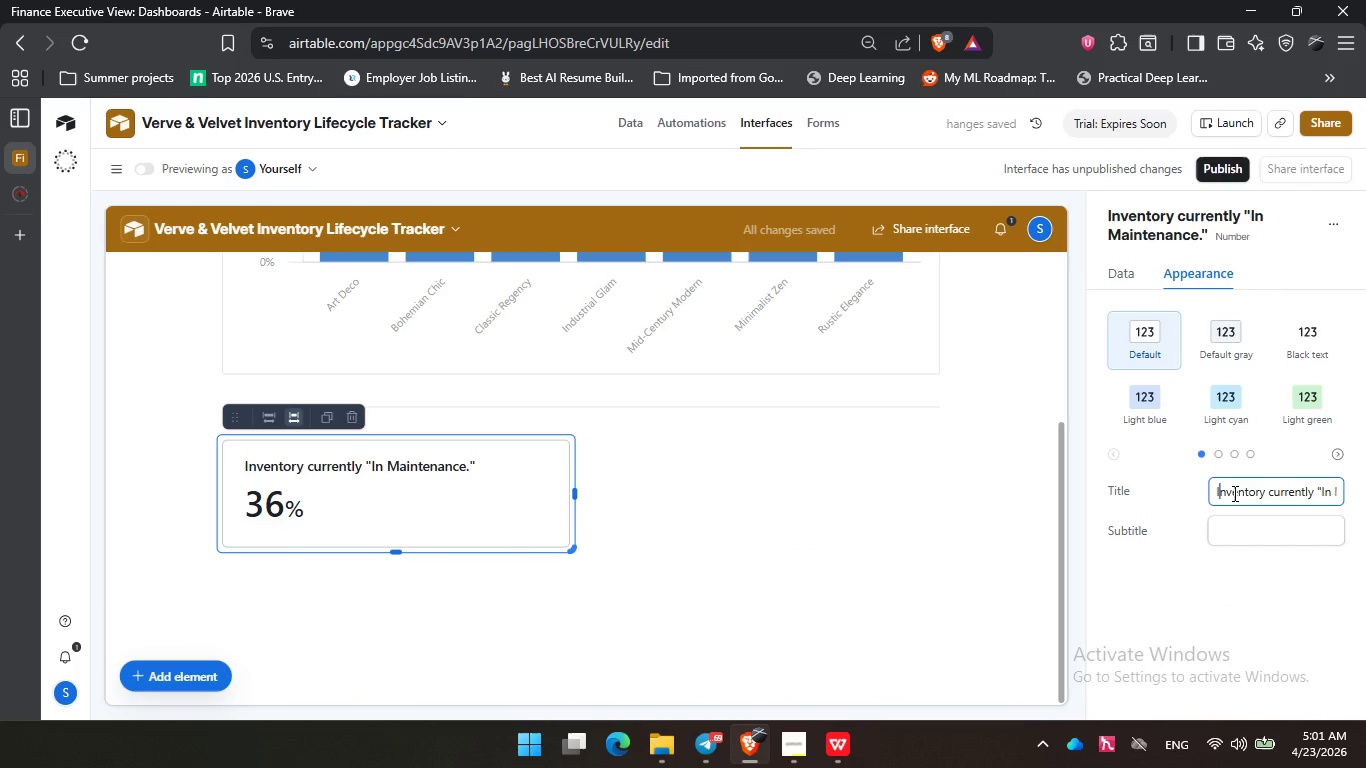 
key(Shift+ShiftLeft)
 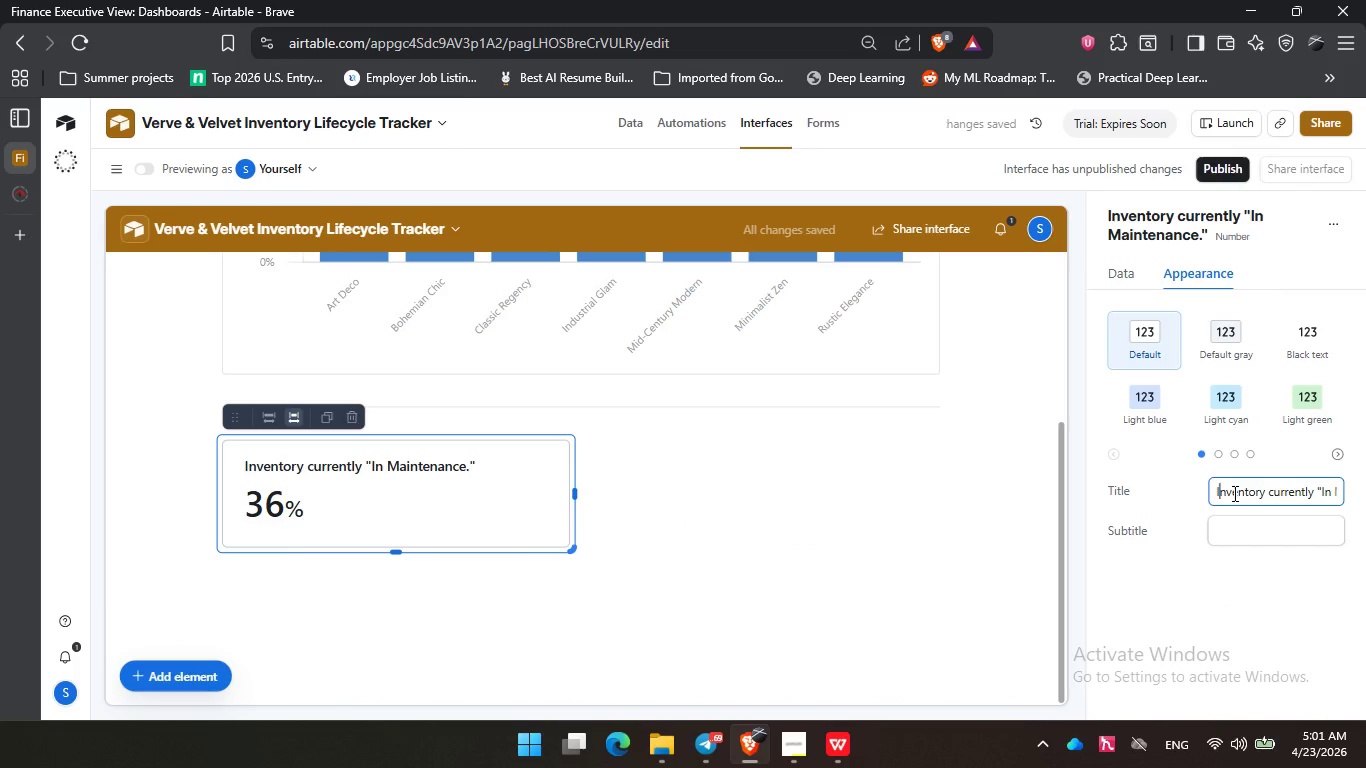 
key(Shift+I)
 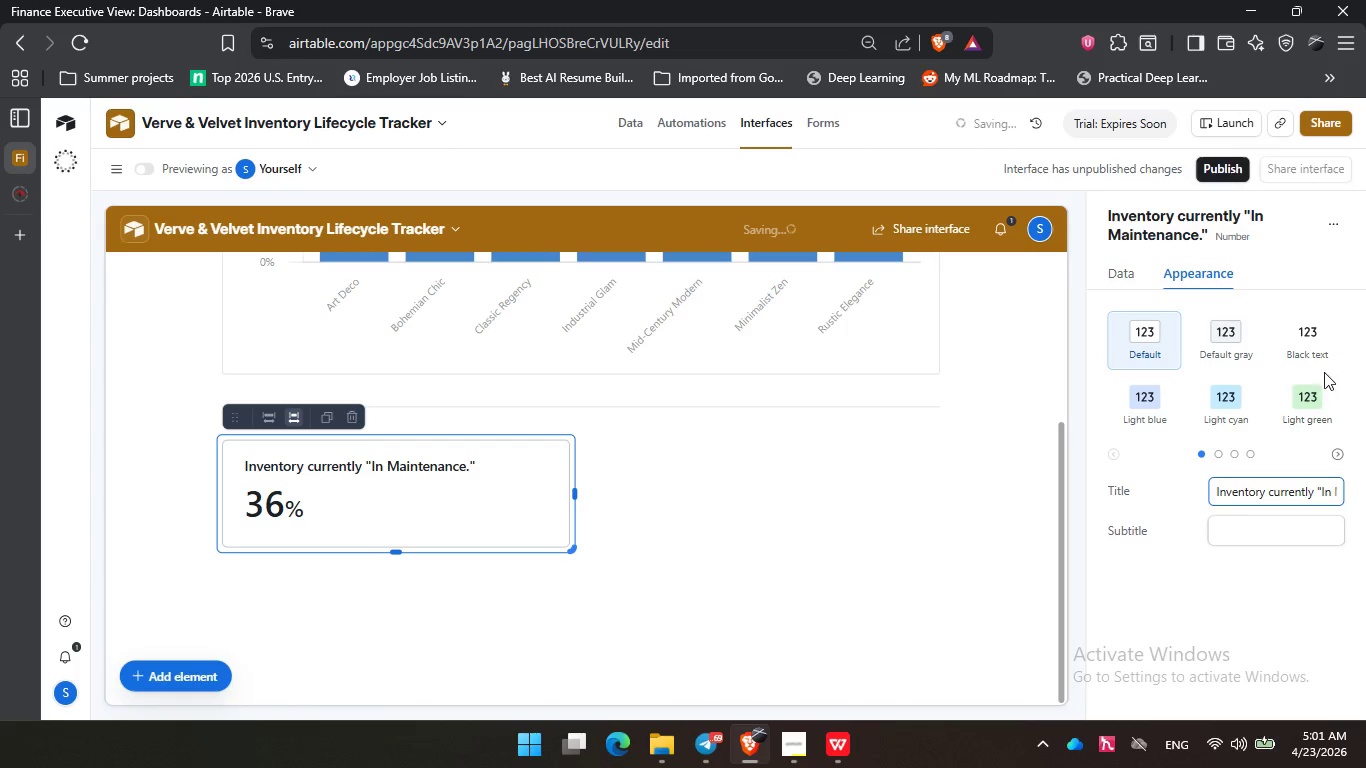 
left_click([1222, 395])
 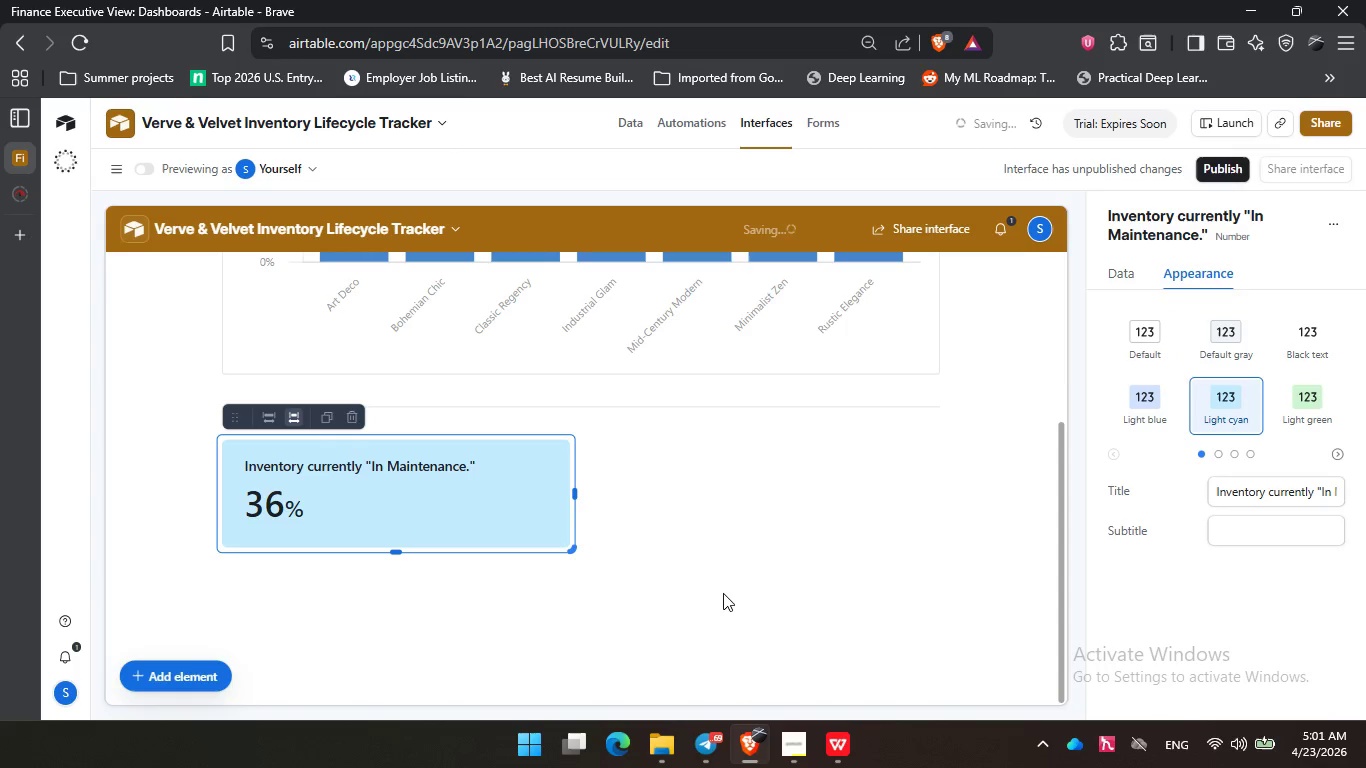 
left_click([723, 593])
 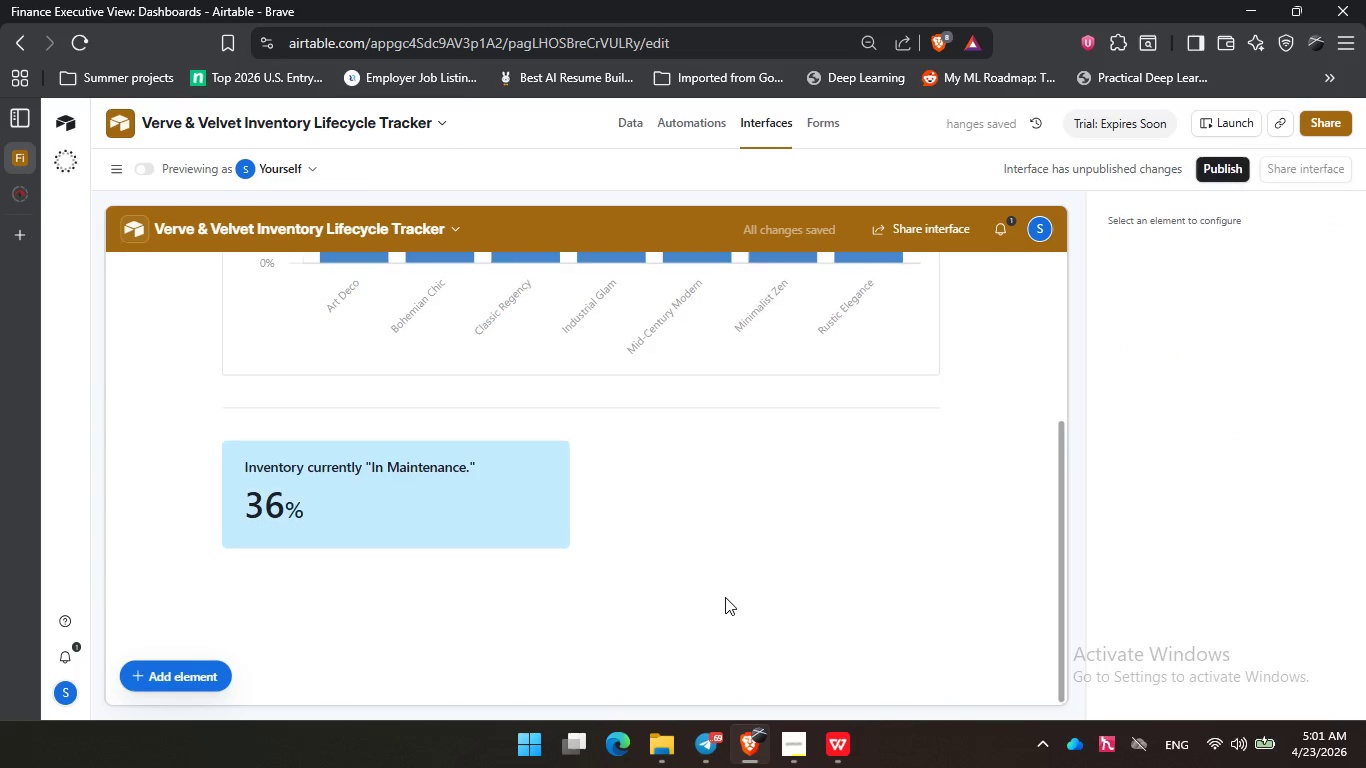 
scroll: coordinate [725, 597], scroll_direction: up, amount: 4.0
 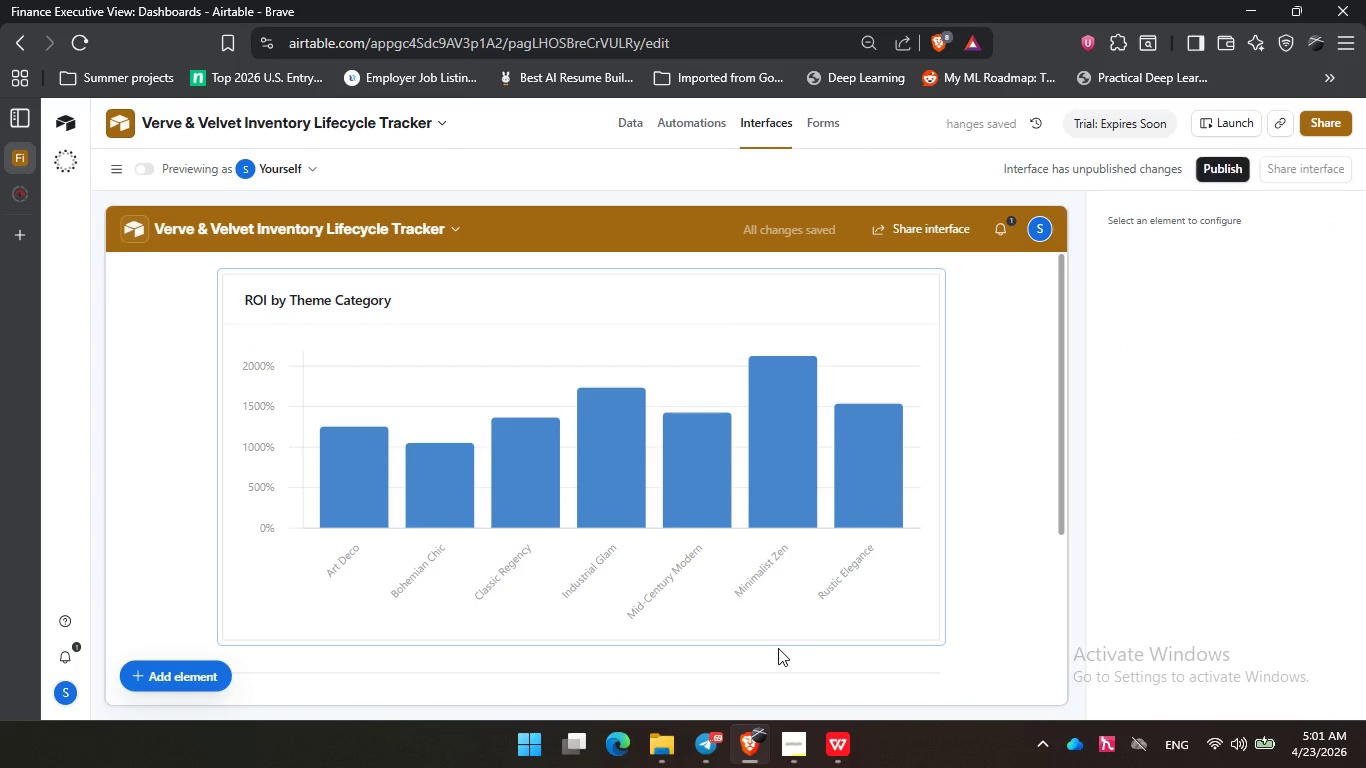 
scroll: coordinate [813, 646], scroll_direction: down, amount: 5.0
 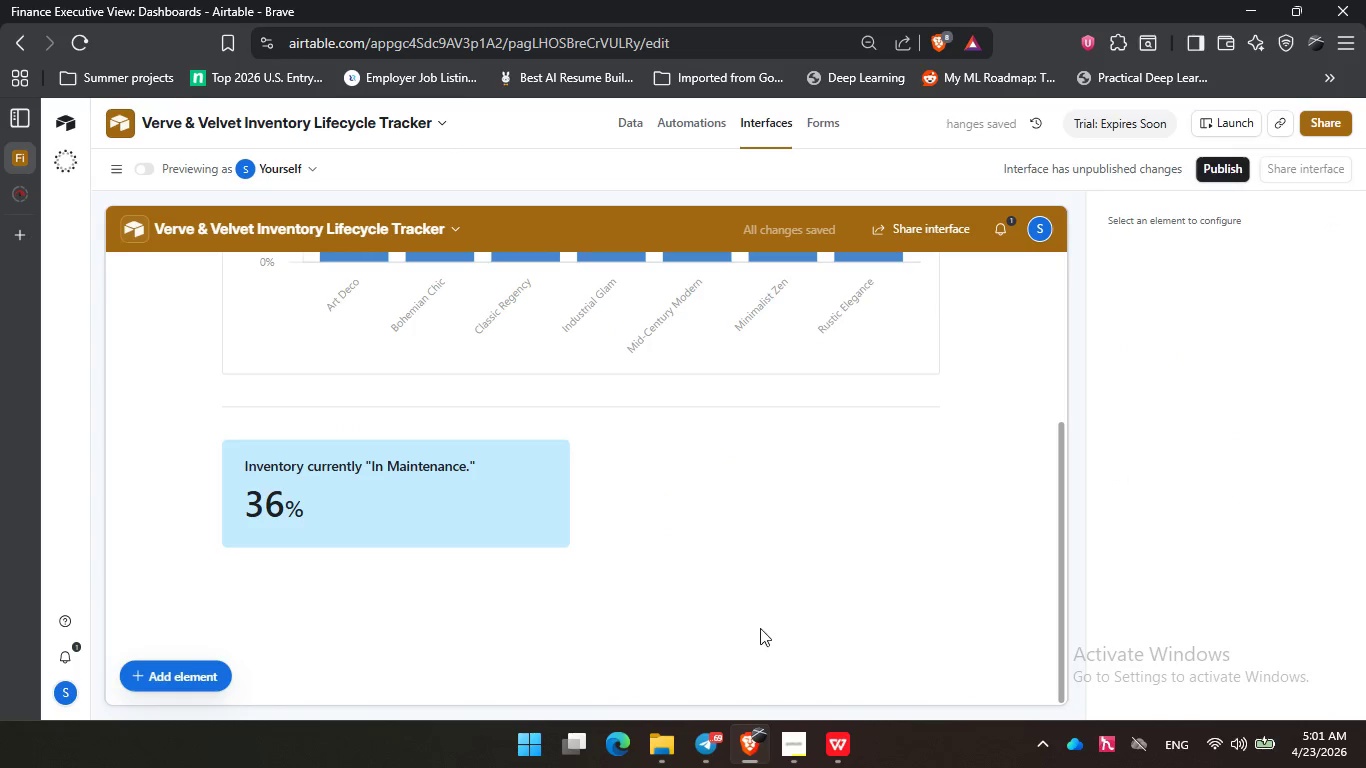 
left_click([724, 623])
 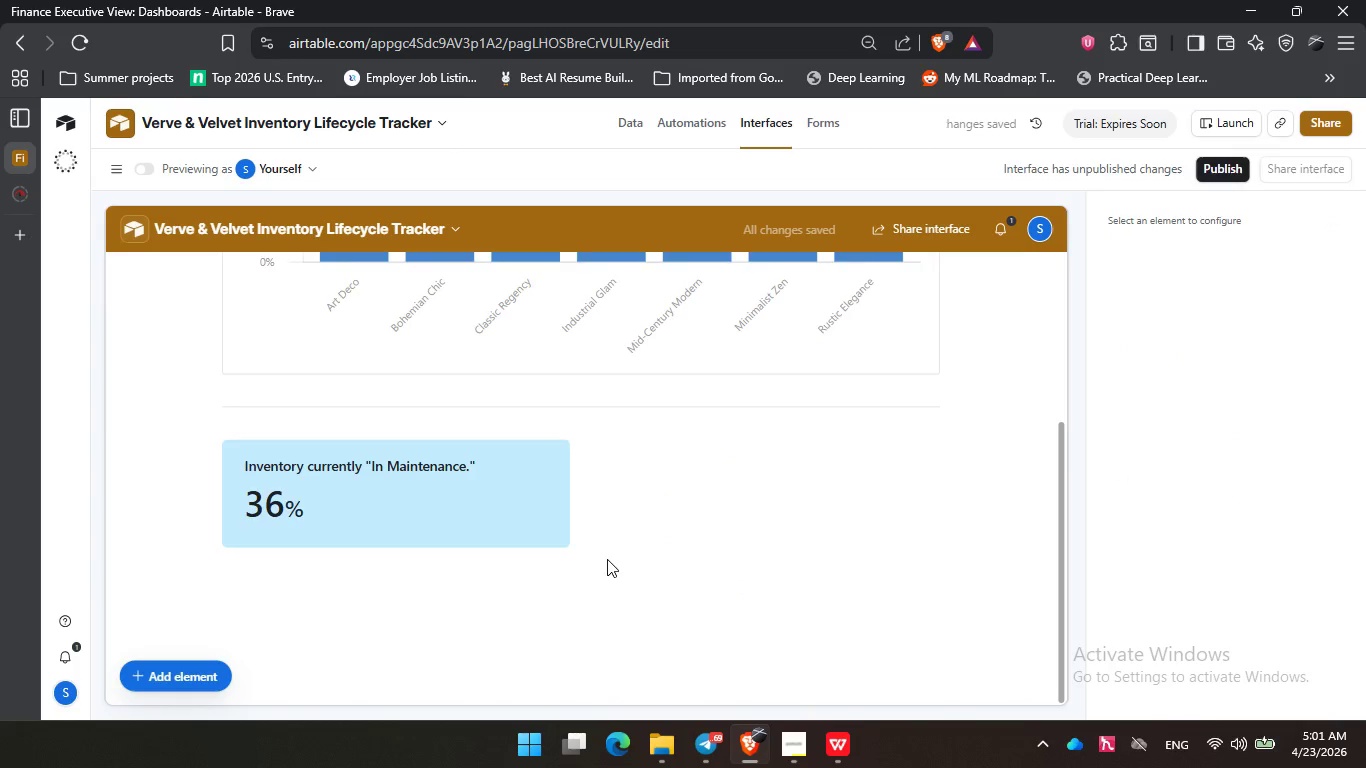 
scroll: coordinate [607, 557], scroll_direction: up, amount: 5.0
 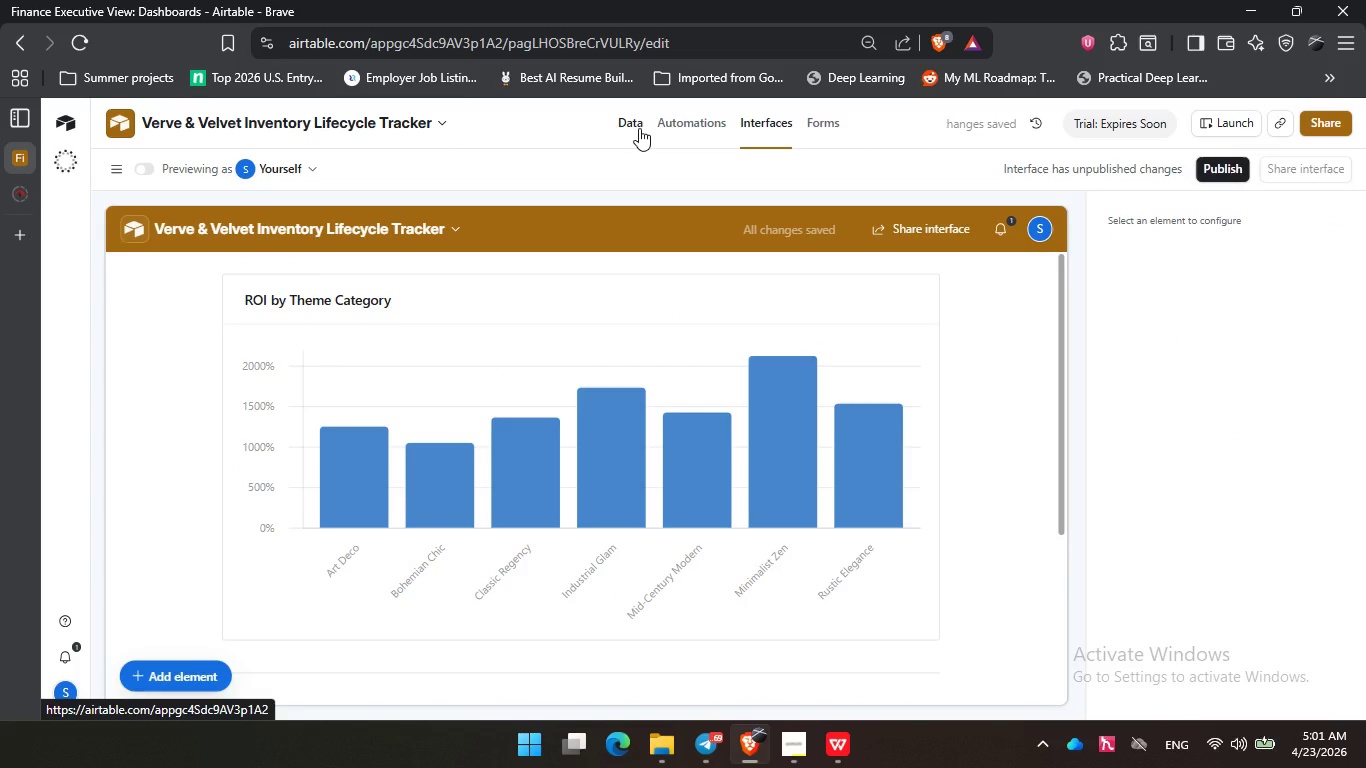 
left_click([639, 128])
 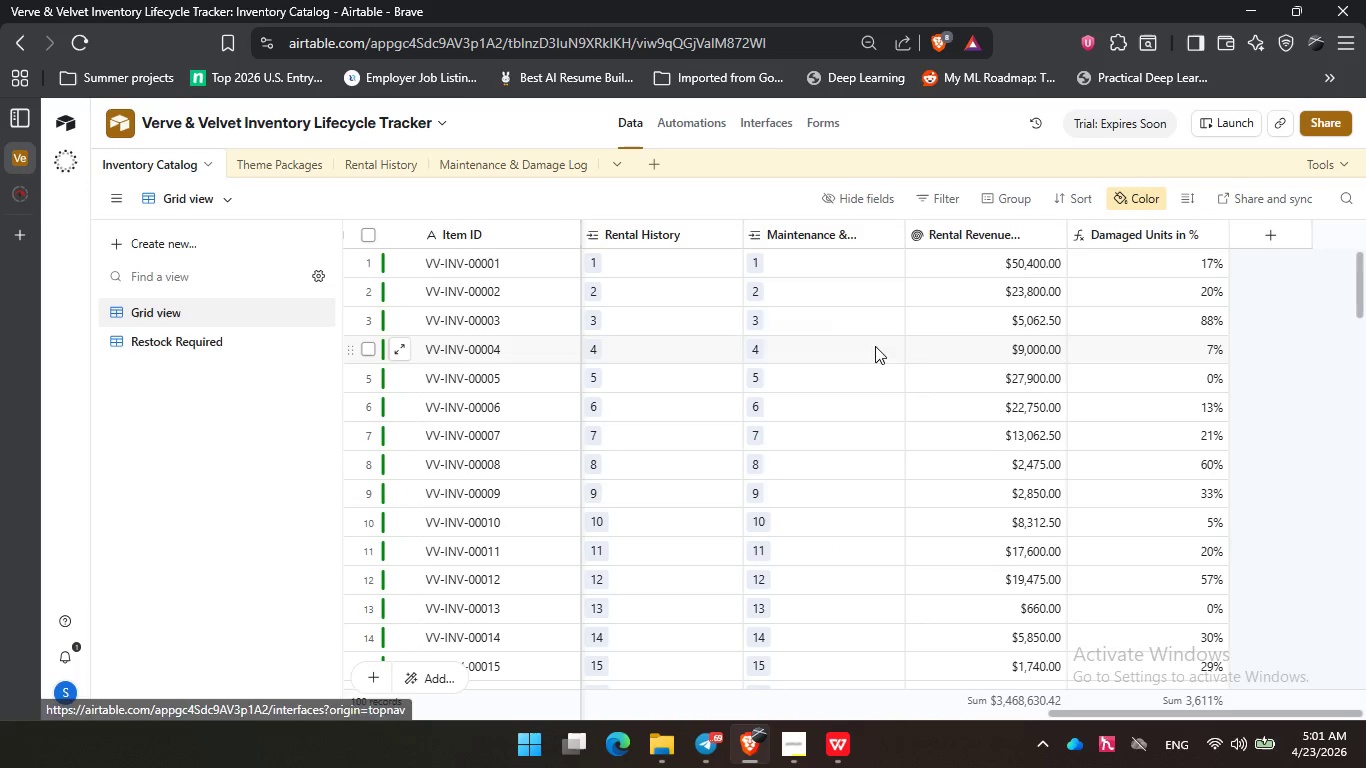 
scroll: coordinate [935, 393], scroll_direction: up, amount: 2.0
 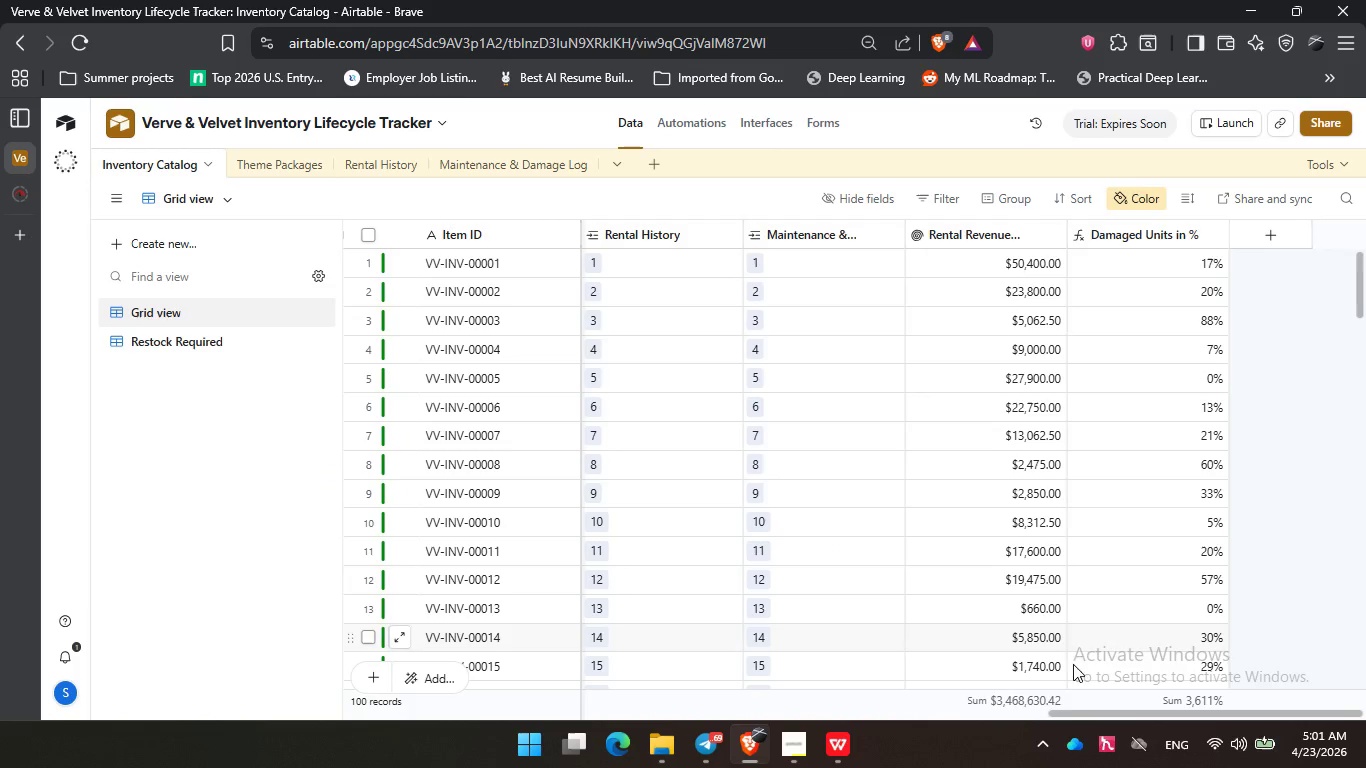 
left_click_drag(start_coordinate=[1052, 711], to_coordinate=[877, 702])
 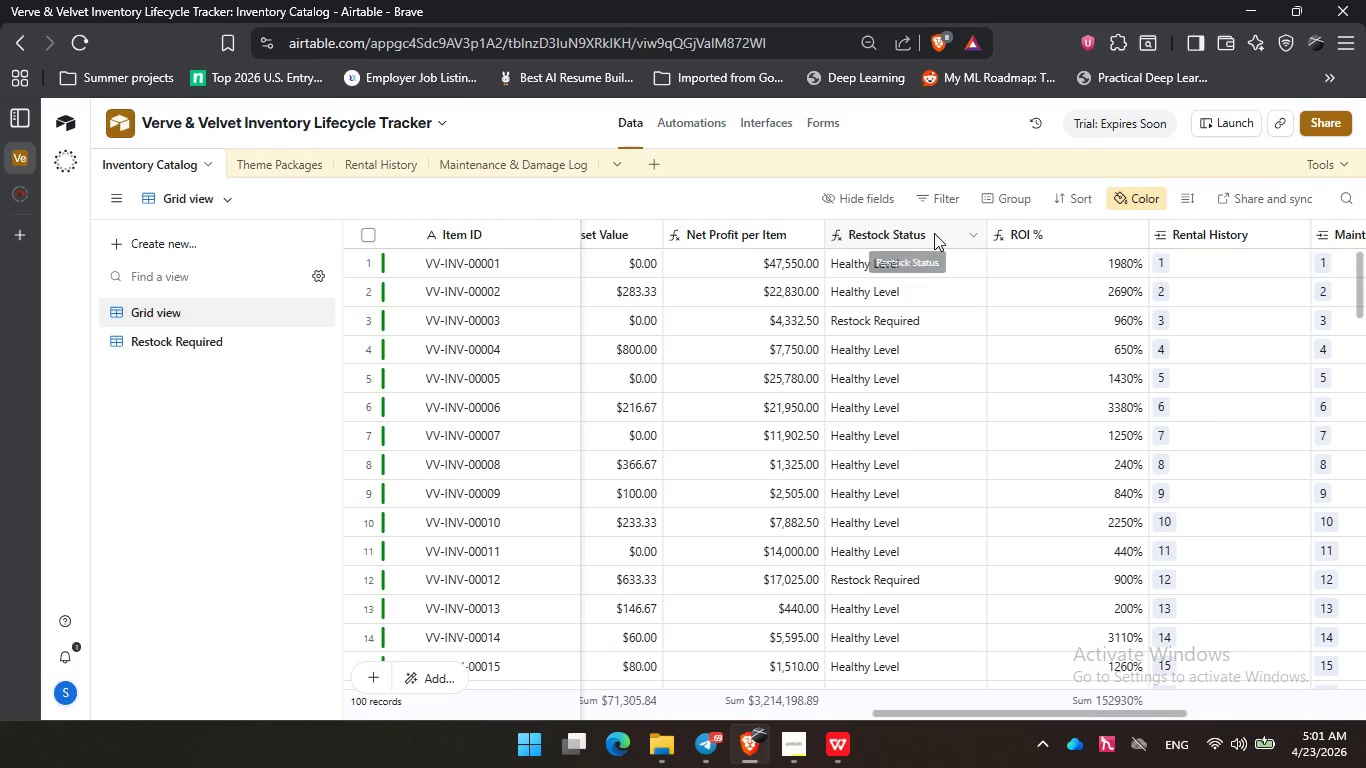 
double_click([1044, 231])
 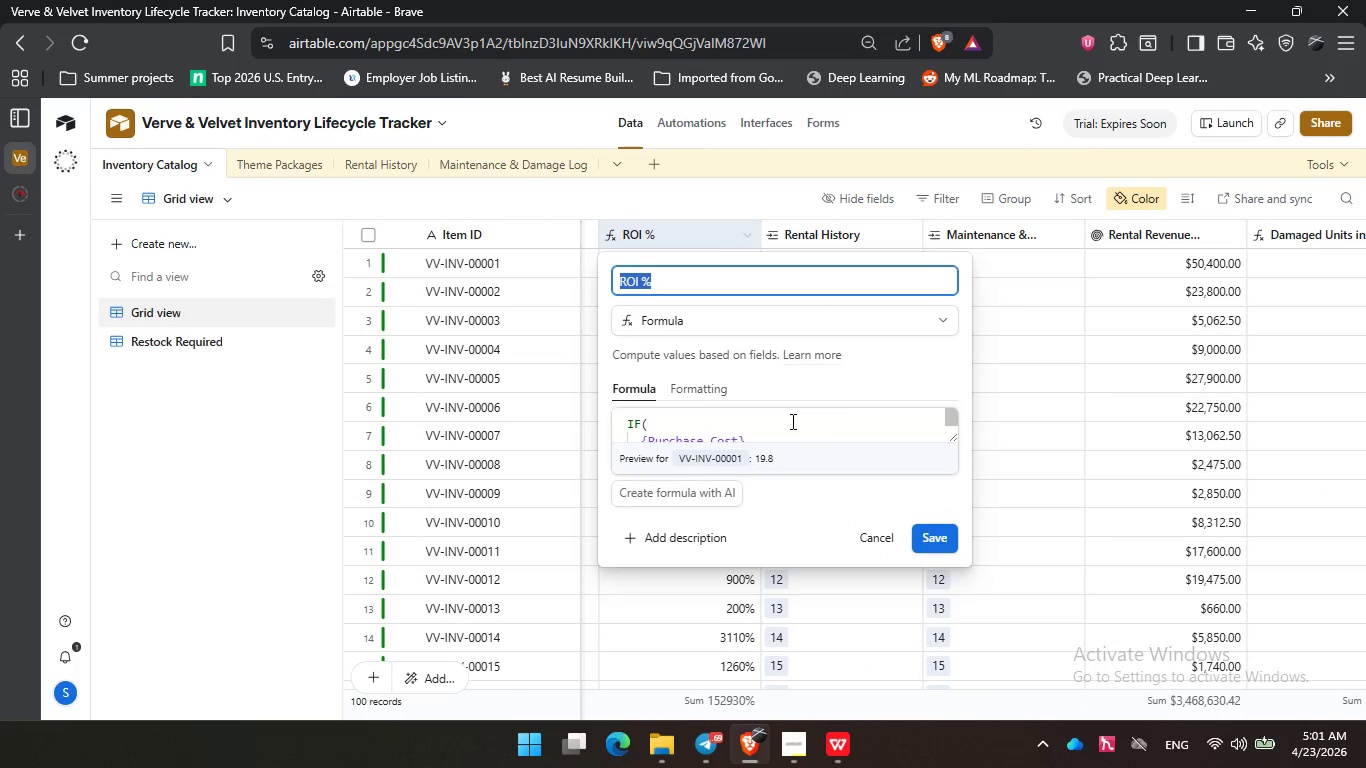 
left_click([794, 420])
 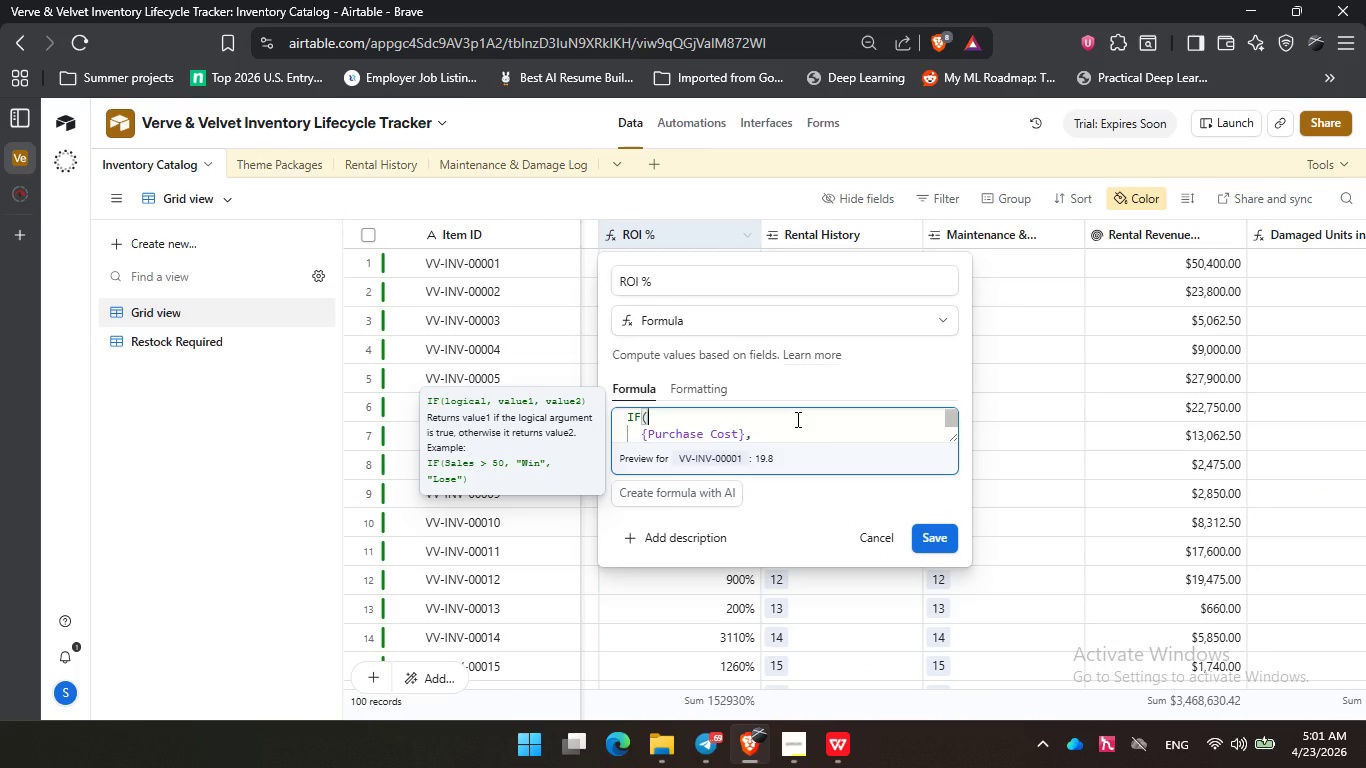 
key(ArrowDown)
 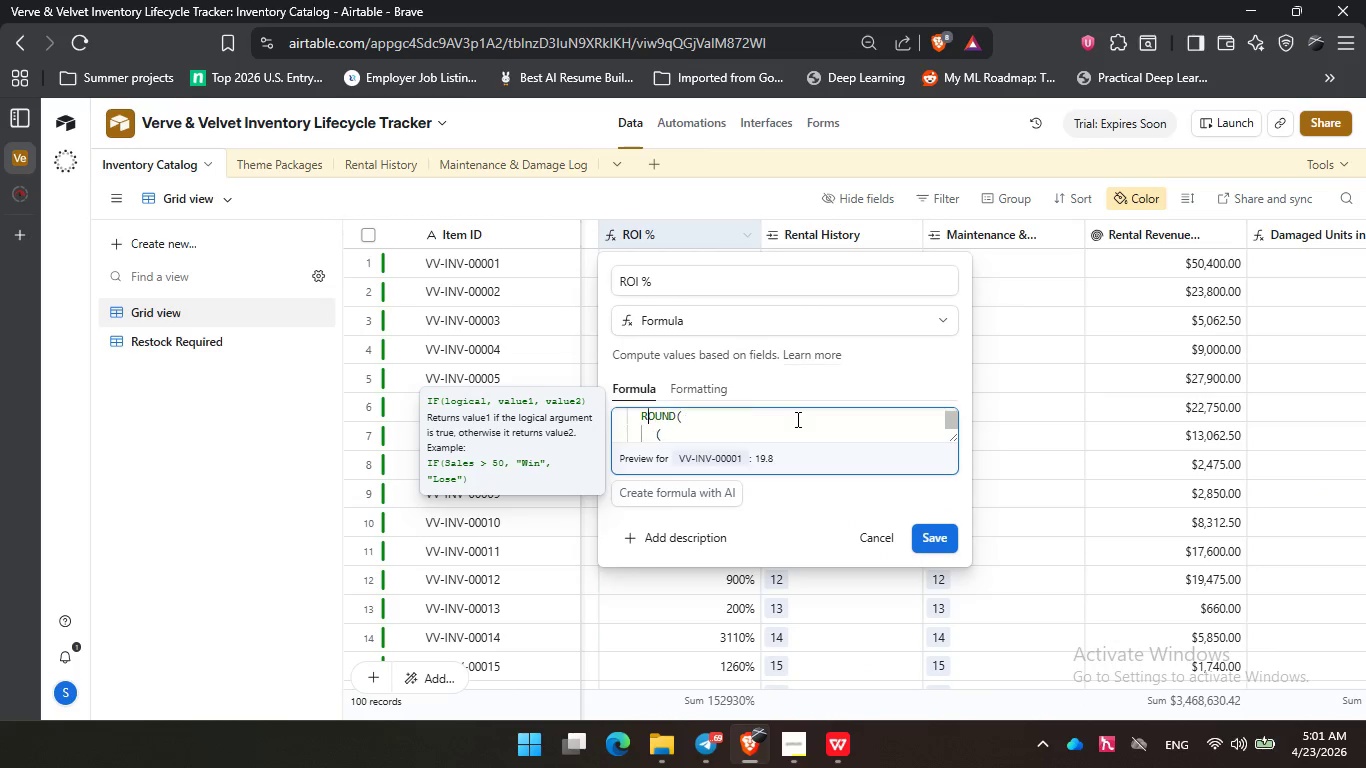 
key(ArrowDown)
 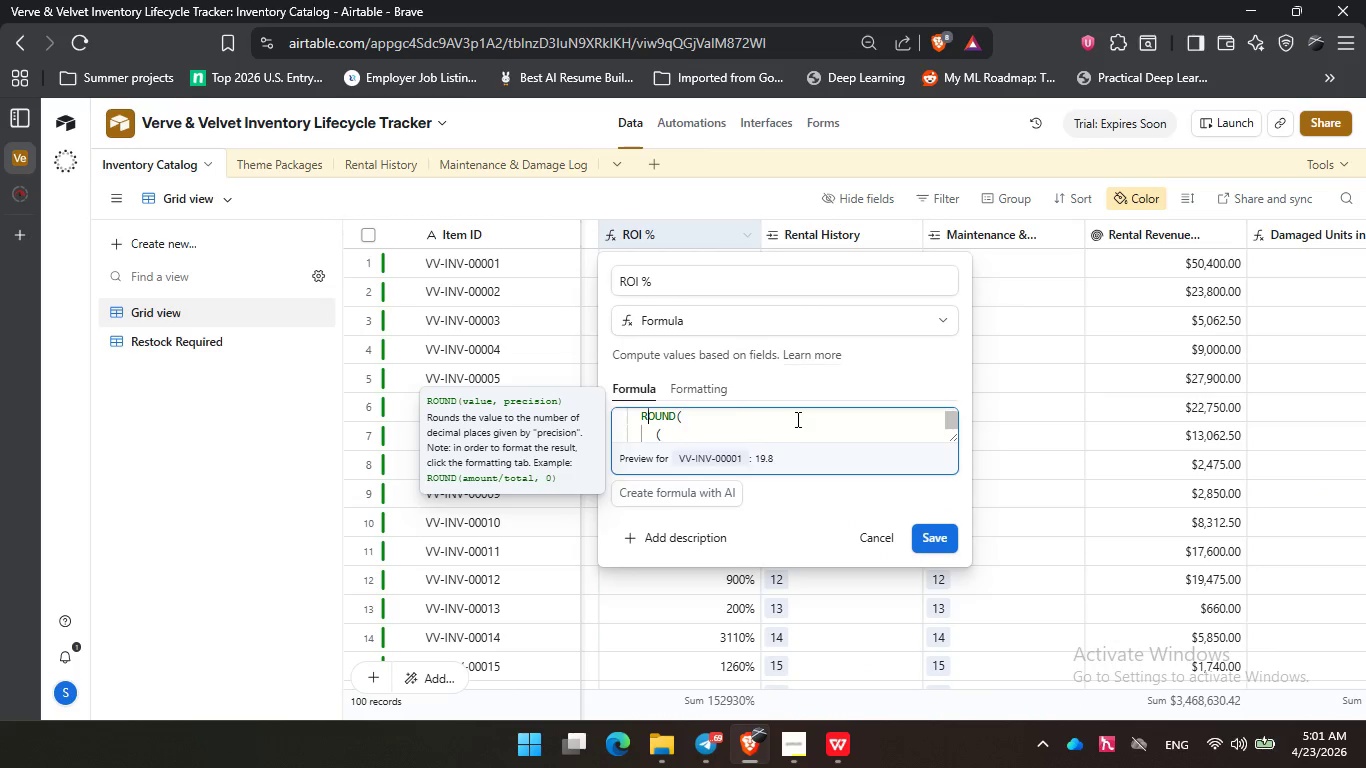 
key(ArrowUp)
 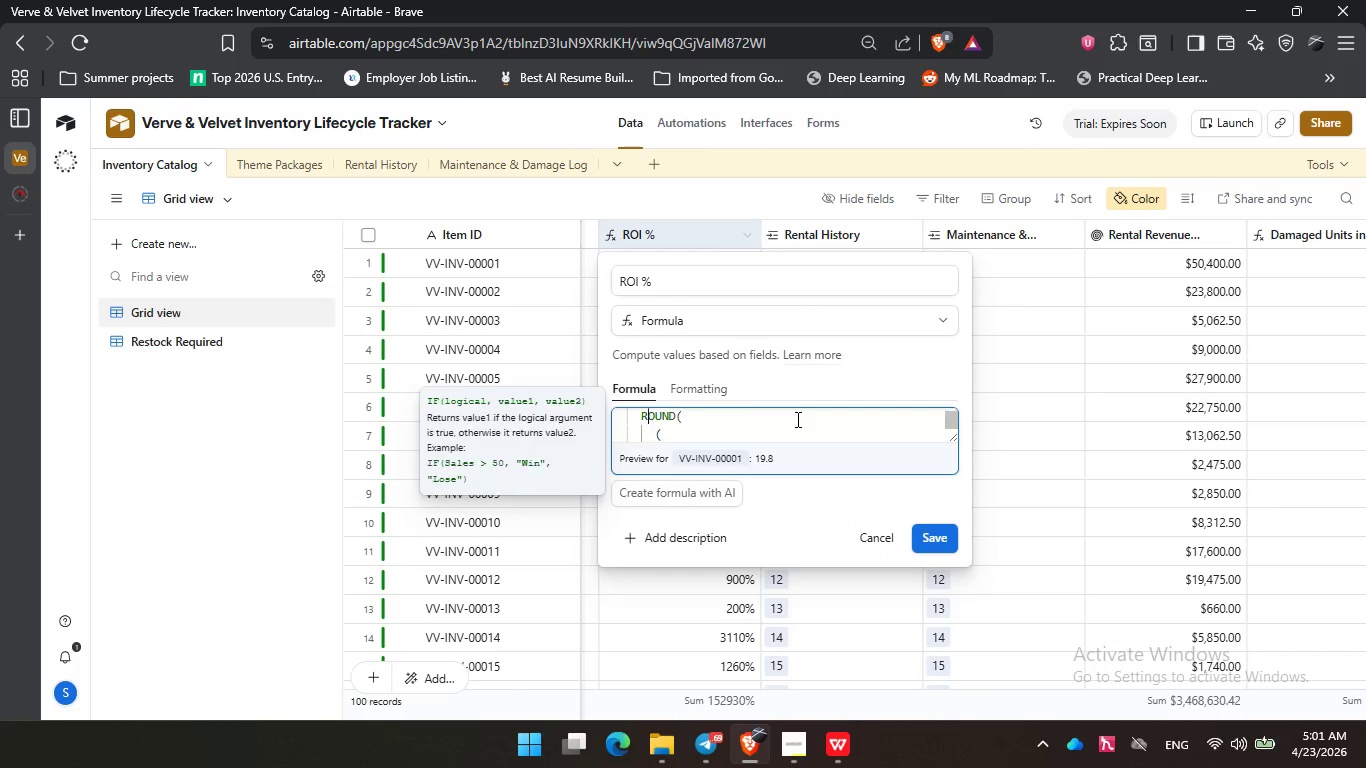 
key(ArrowDown)
 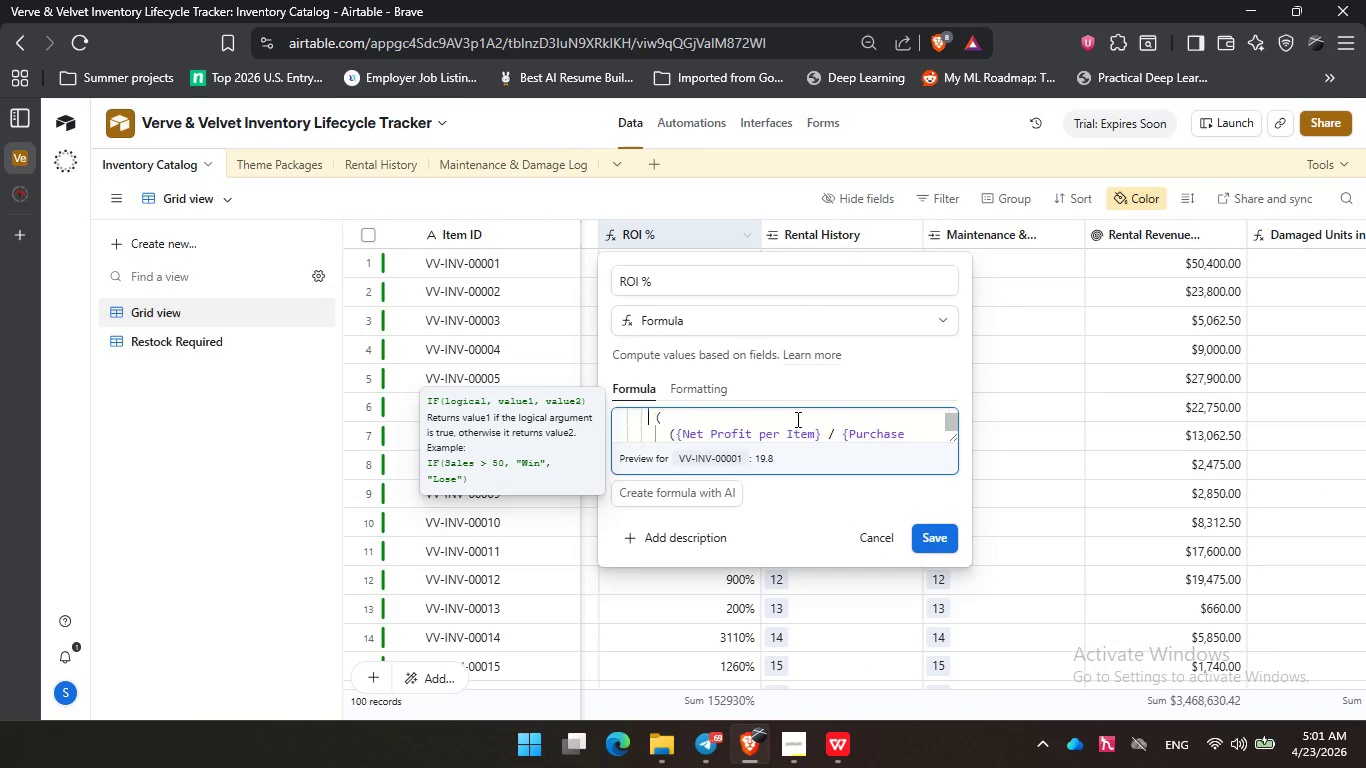 
key(ArrowDown)
 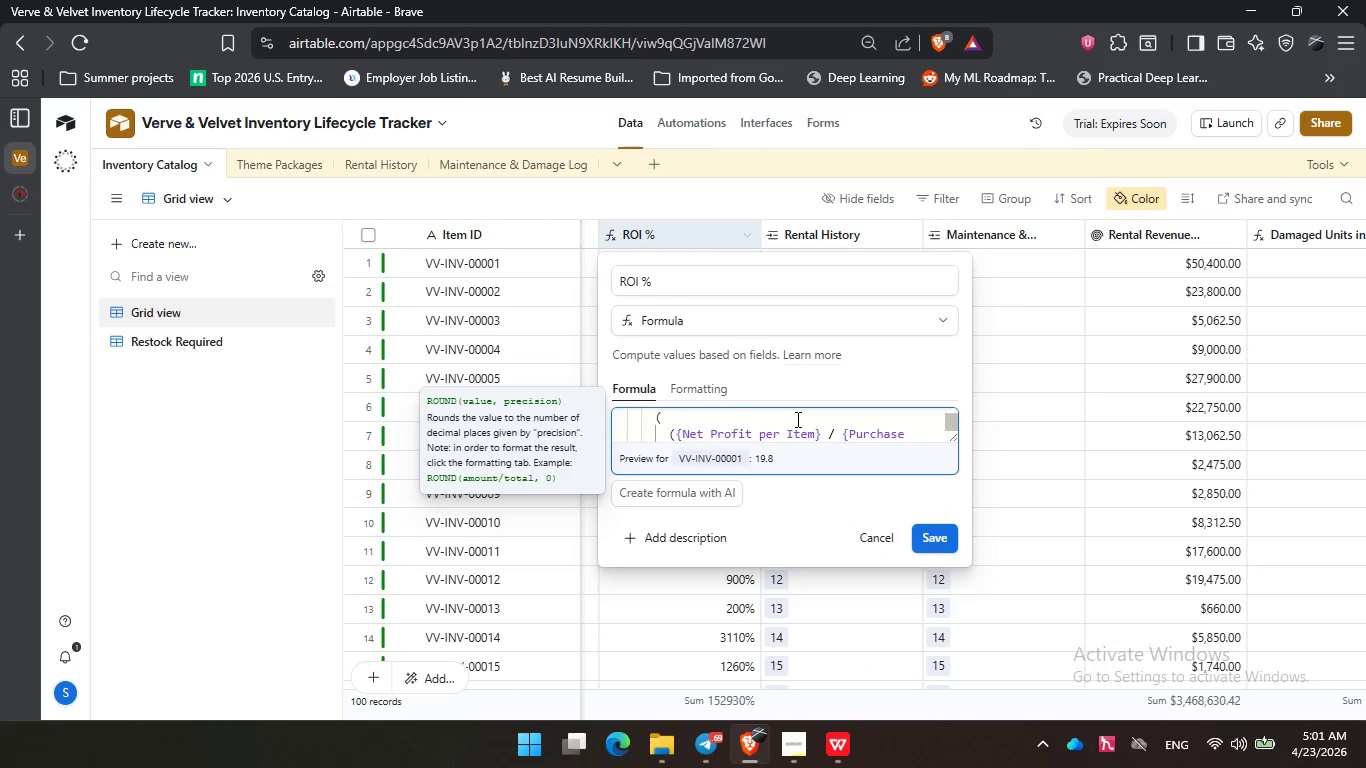 
key(ArrowDown)
 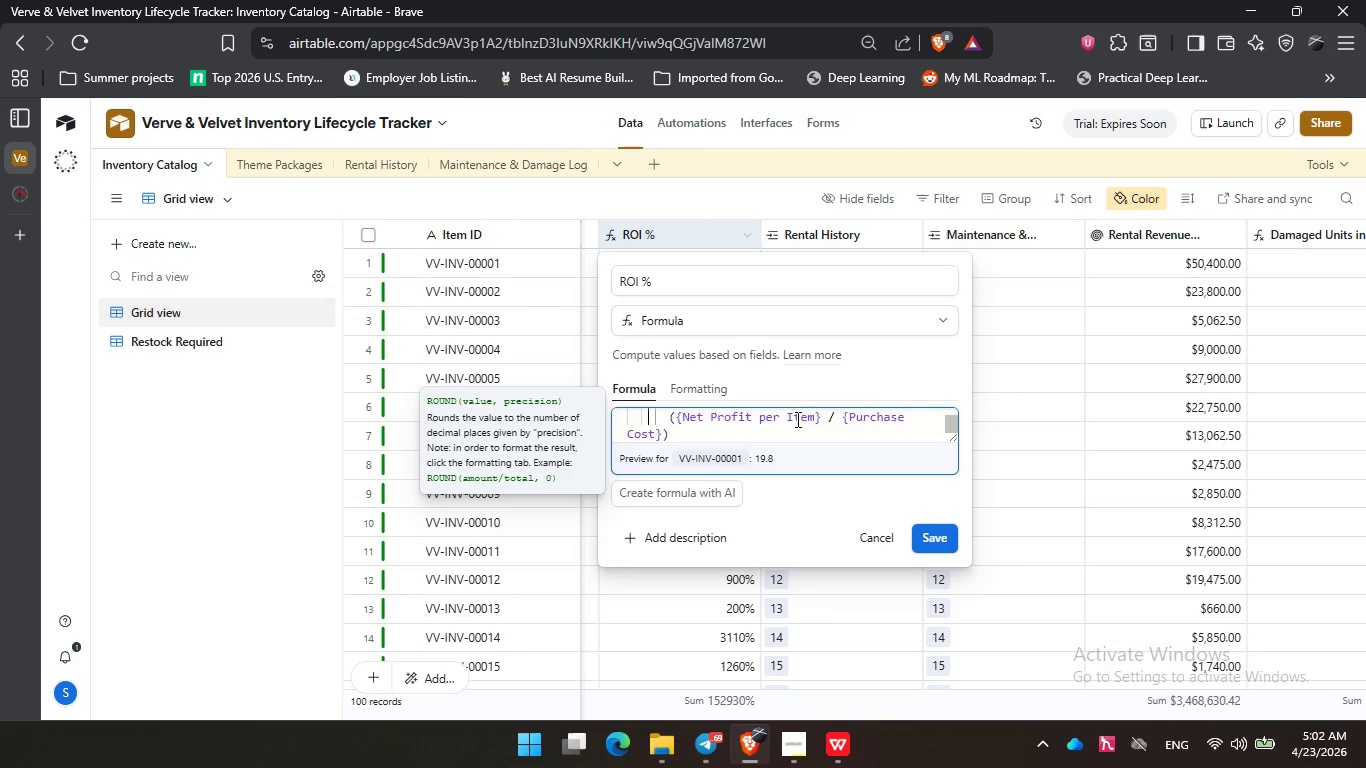 
wait(5.52)
 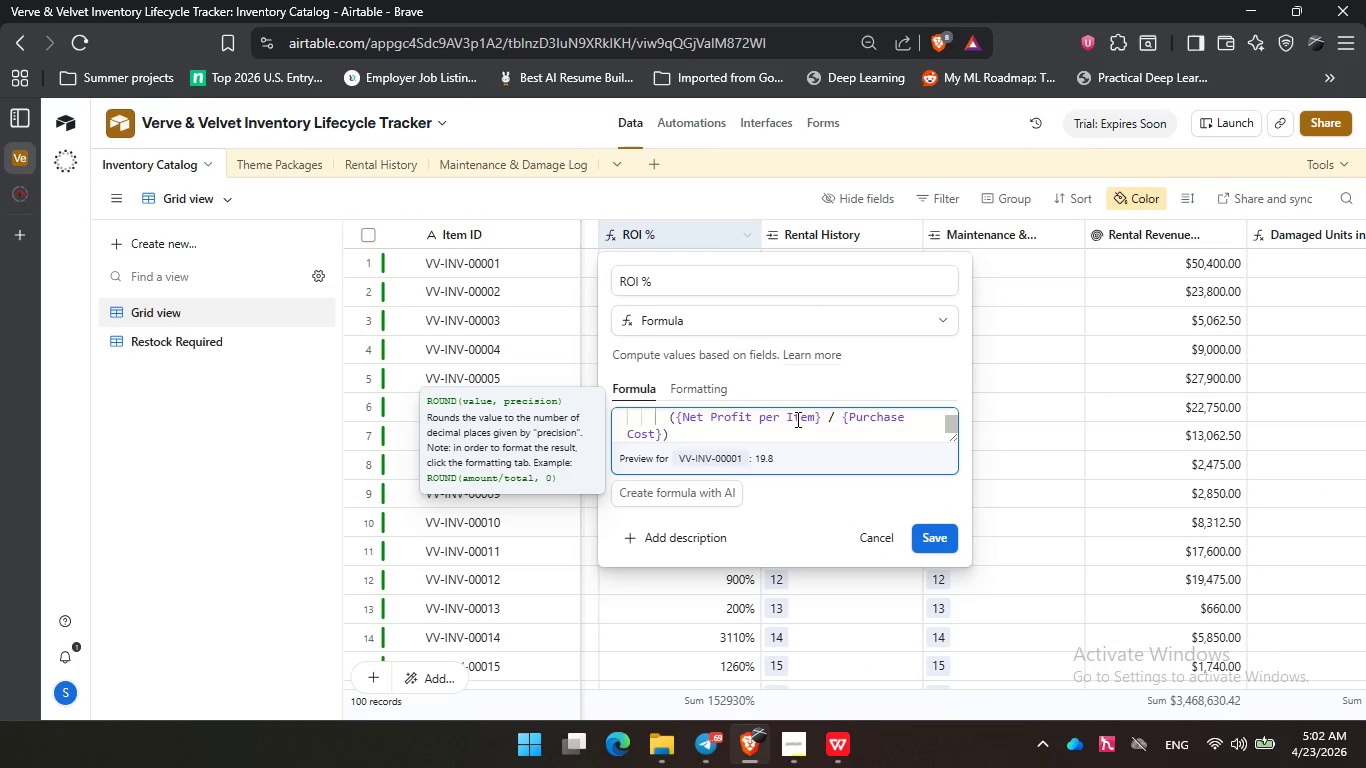 
key(ArrowDown)
 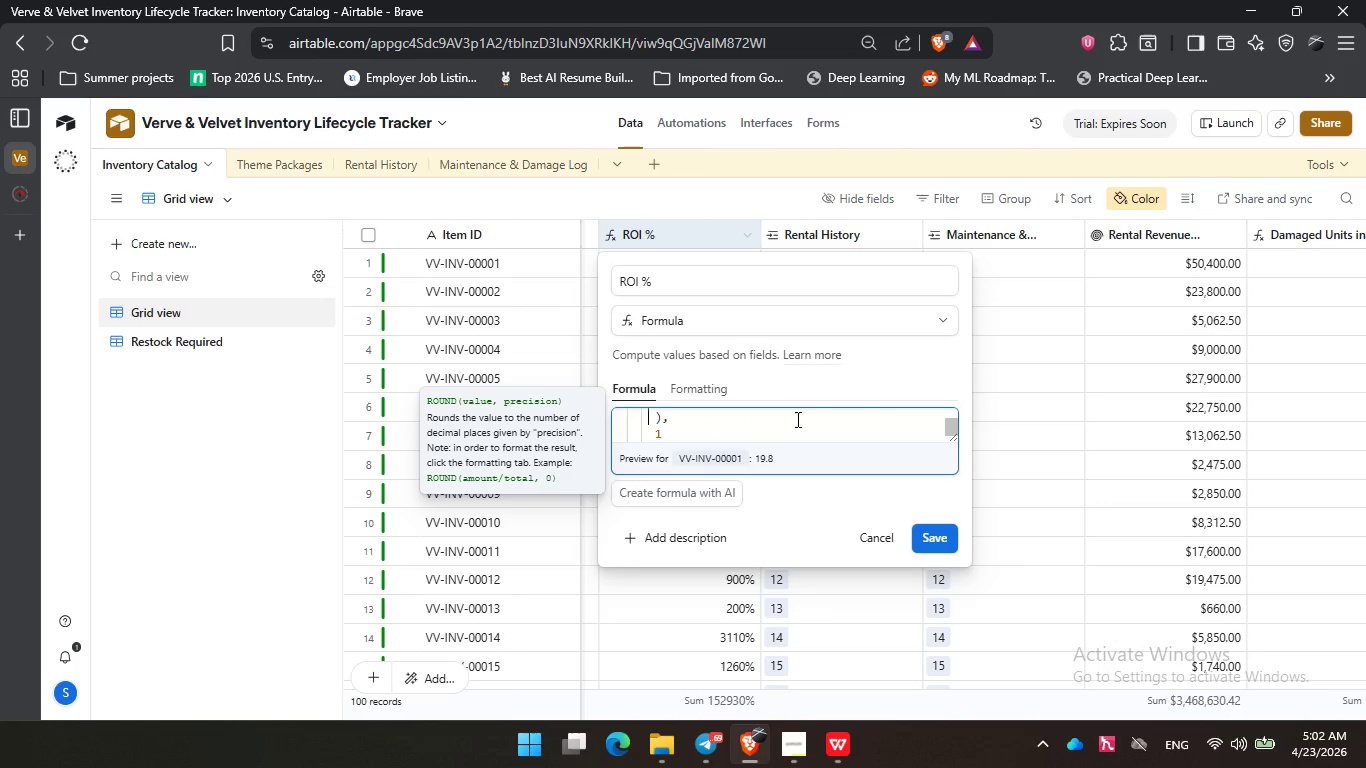 
key(ArrowDown)
 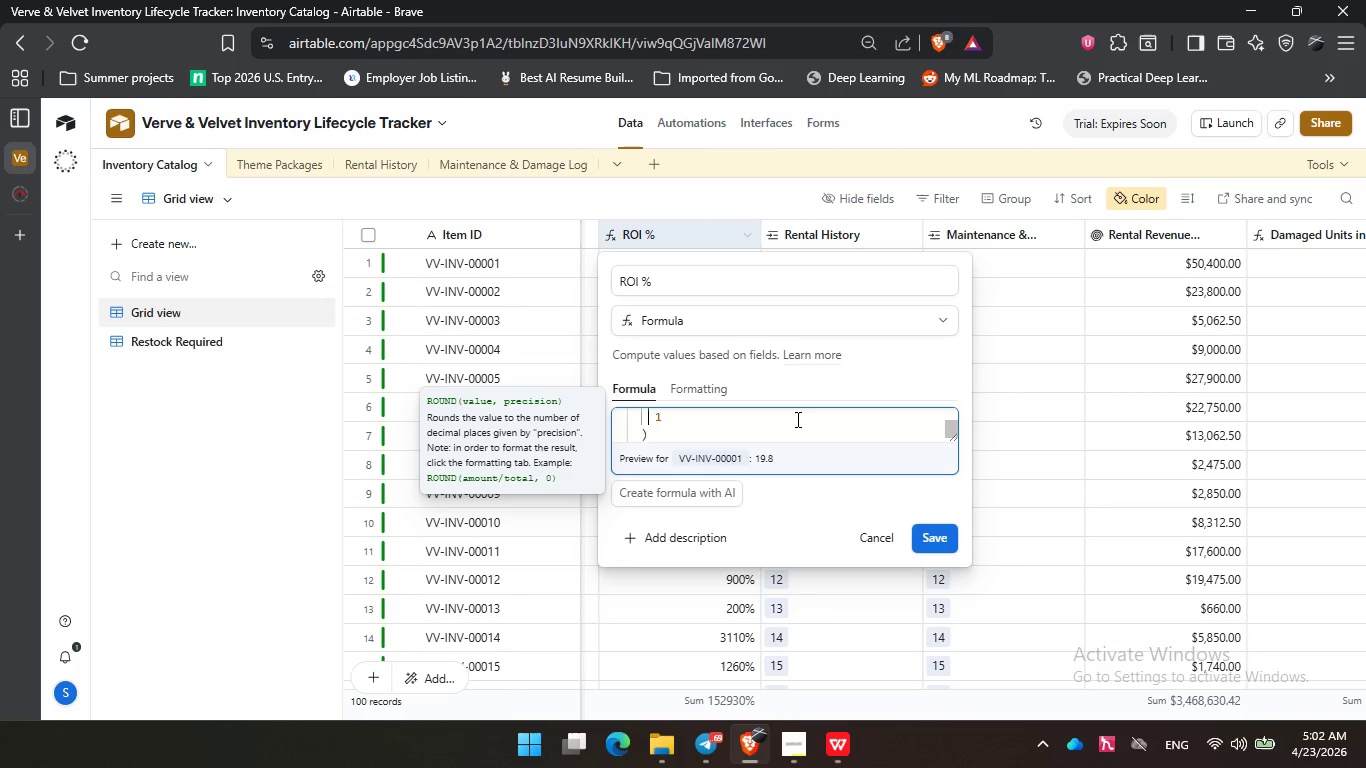 
key(ArrowDown)
 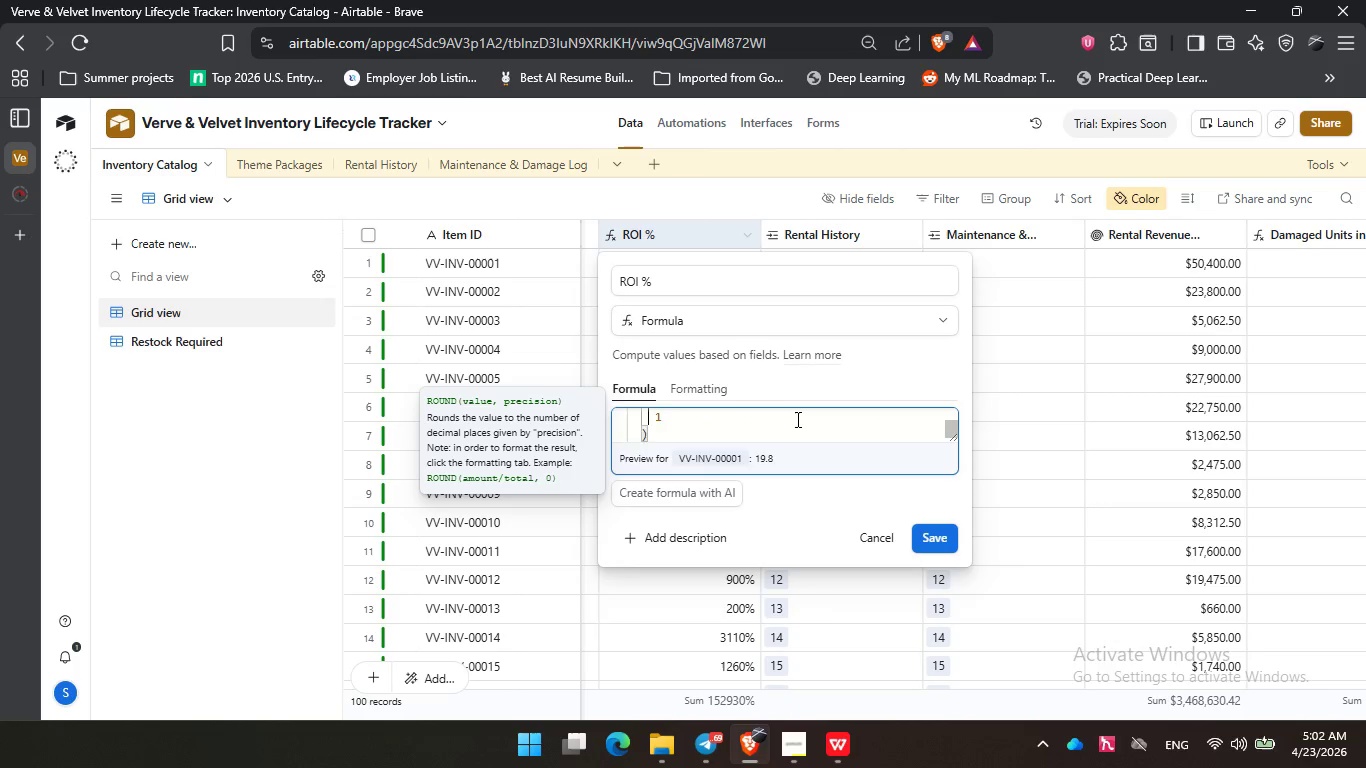 
key(ArrowDown)
 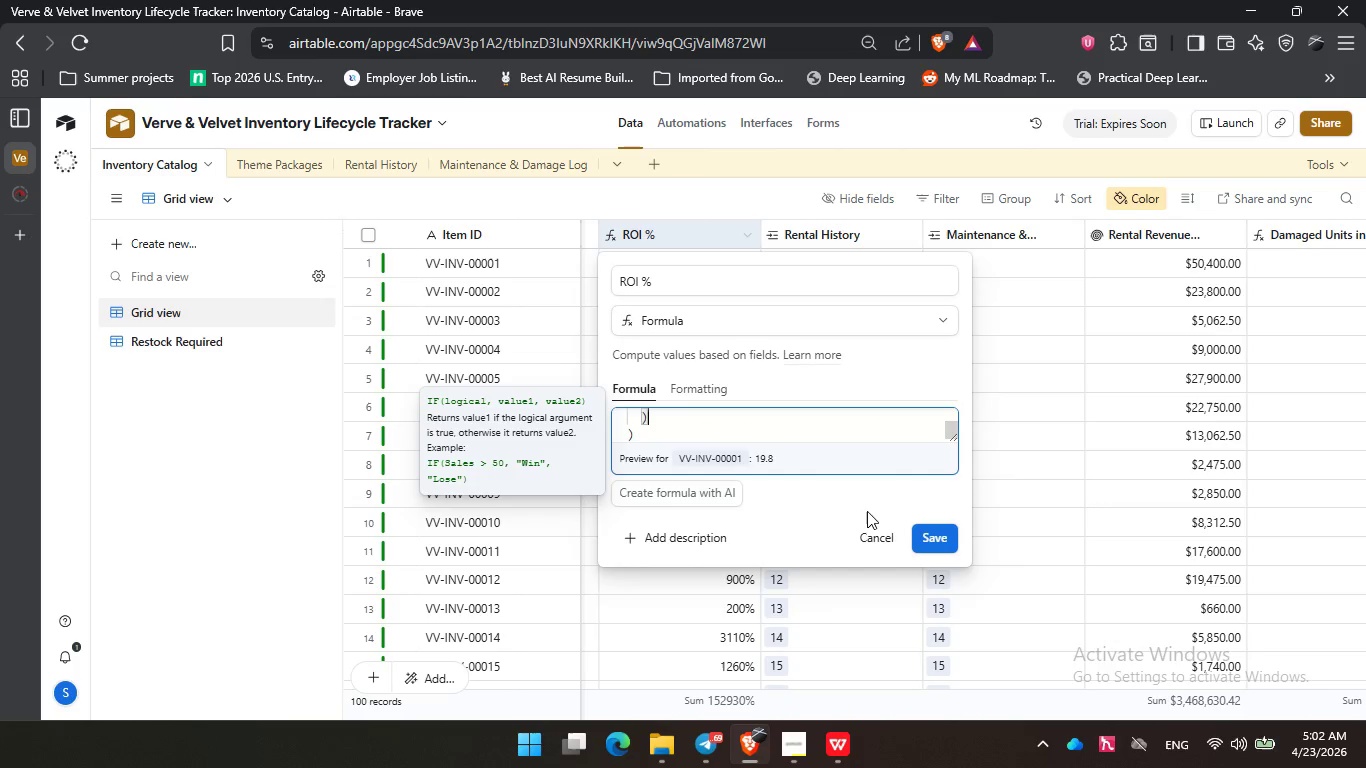 
left_click([875, 528])
 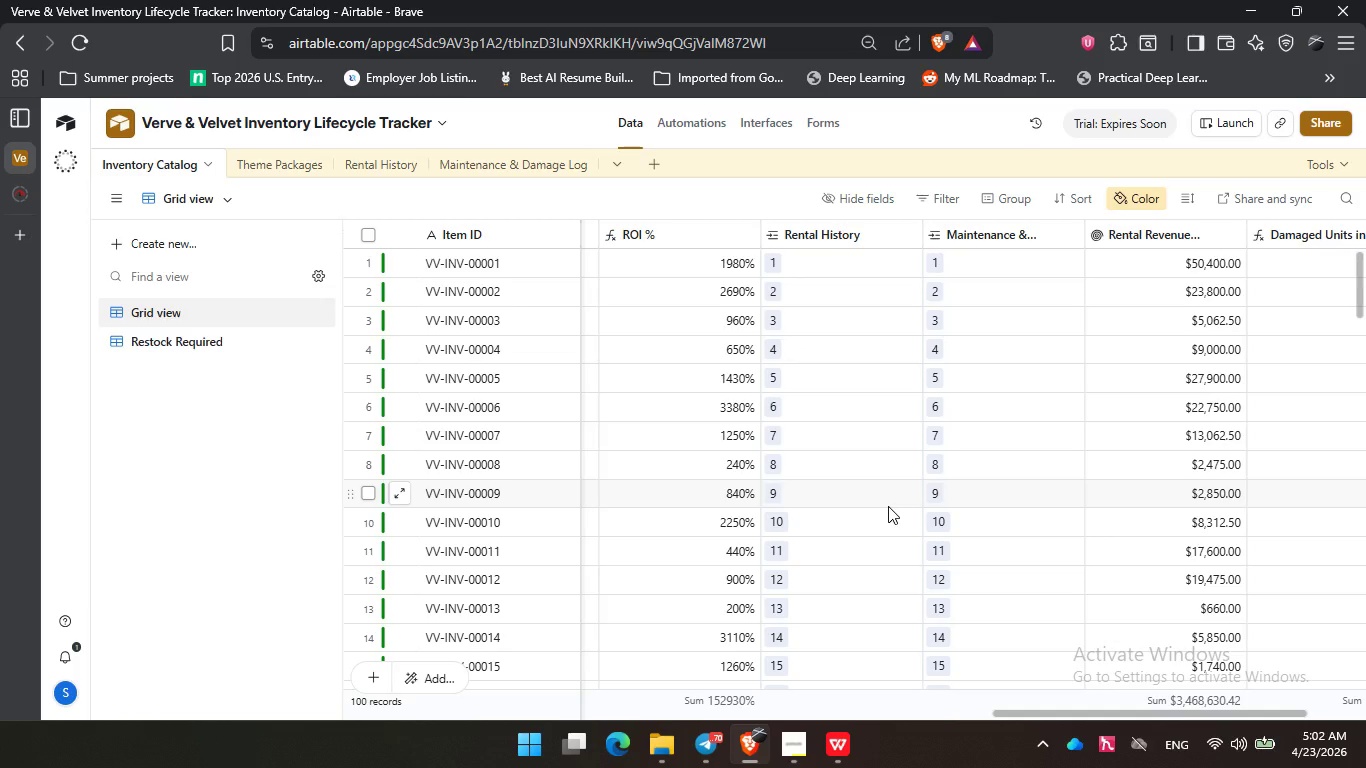 
wait(36.03)
 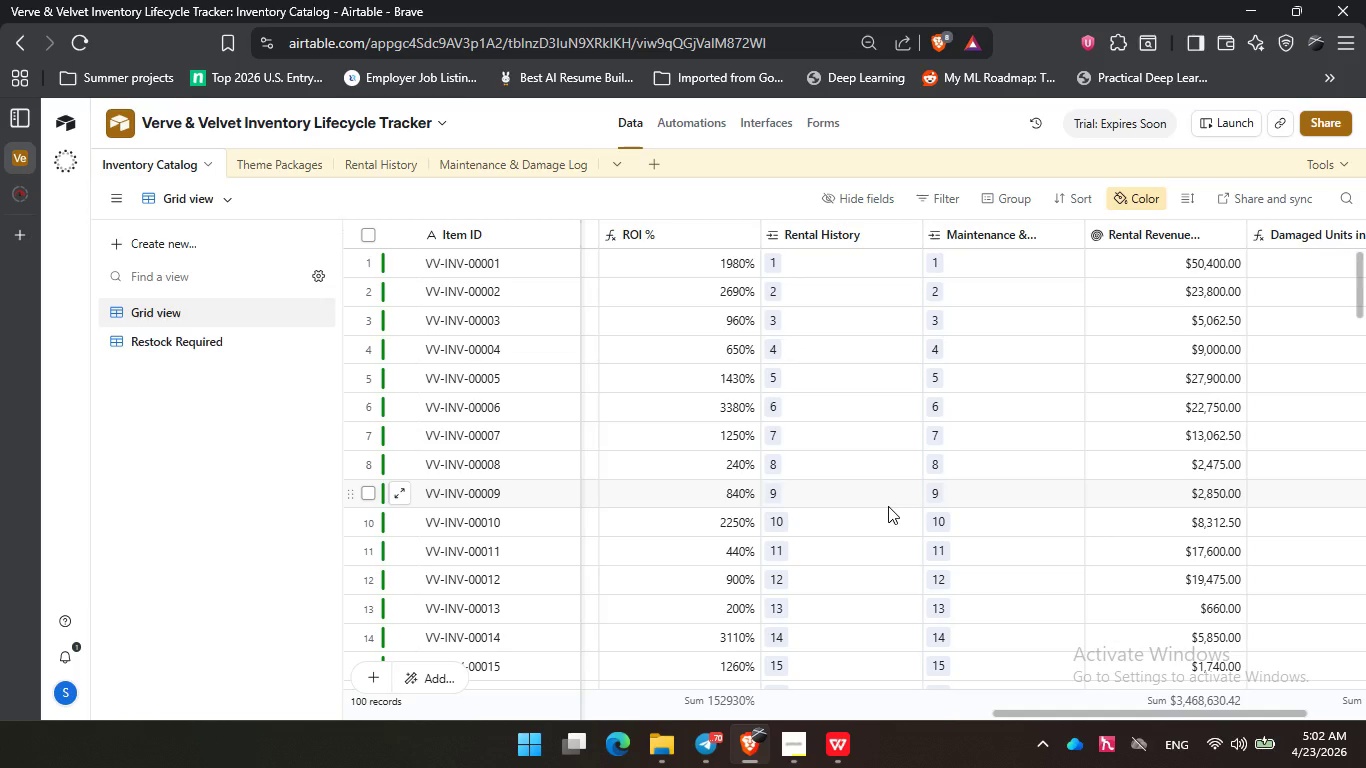 
double_click([665, 240])
 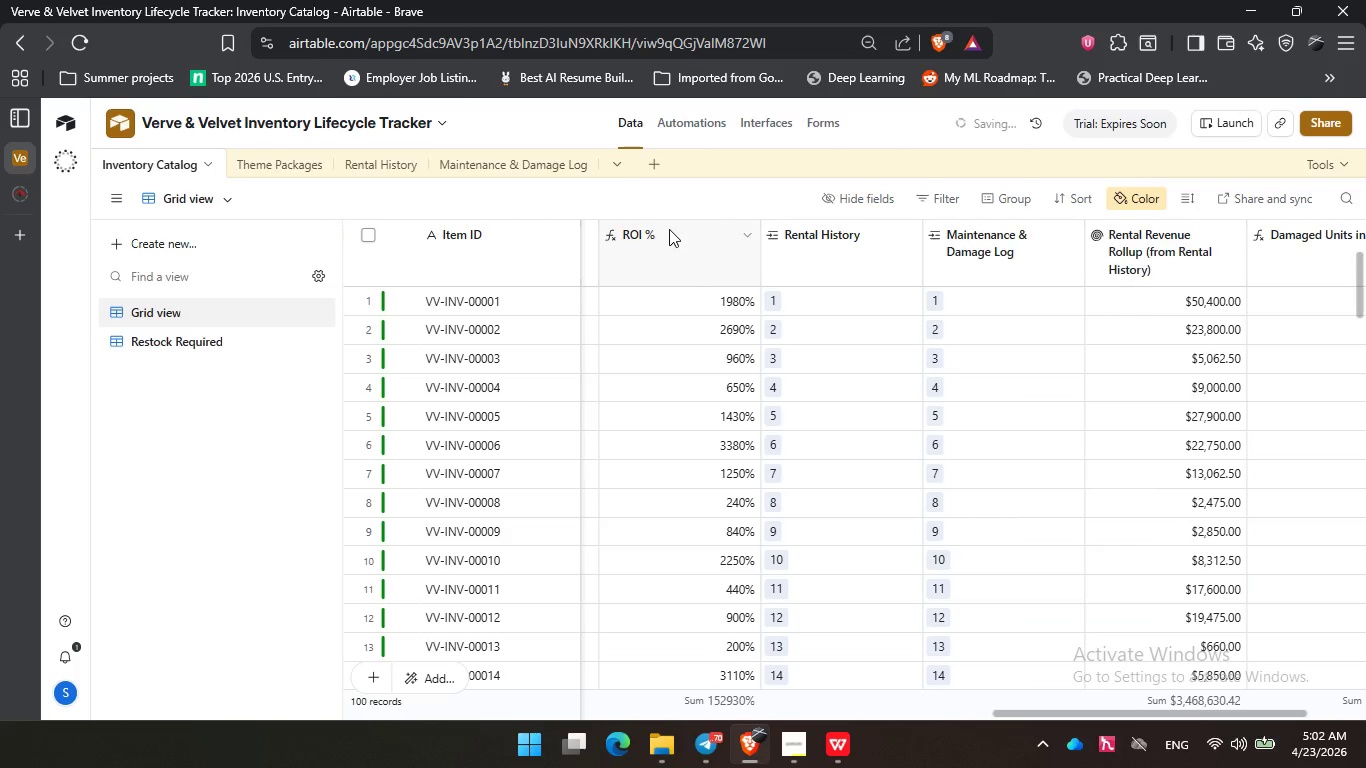 
triple_click([669, 229])
 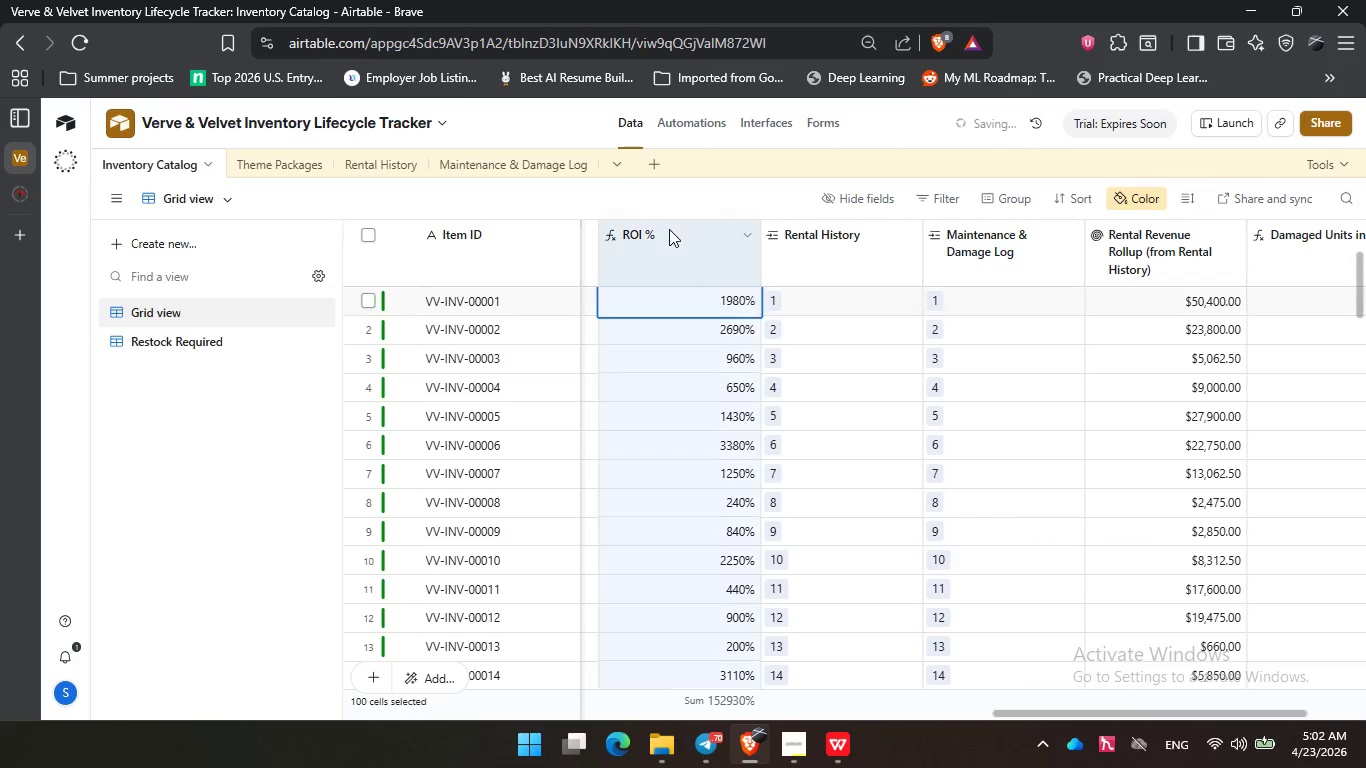 
triple_click([669, 229])
 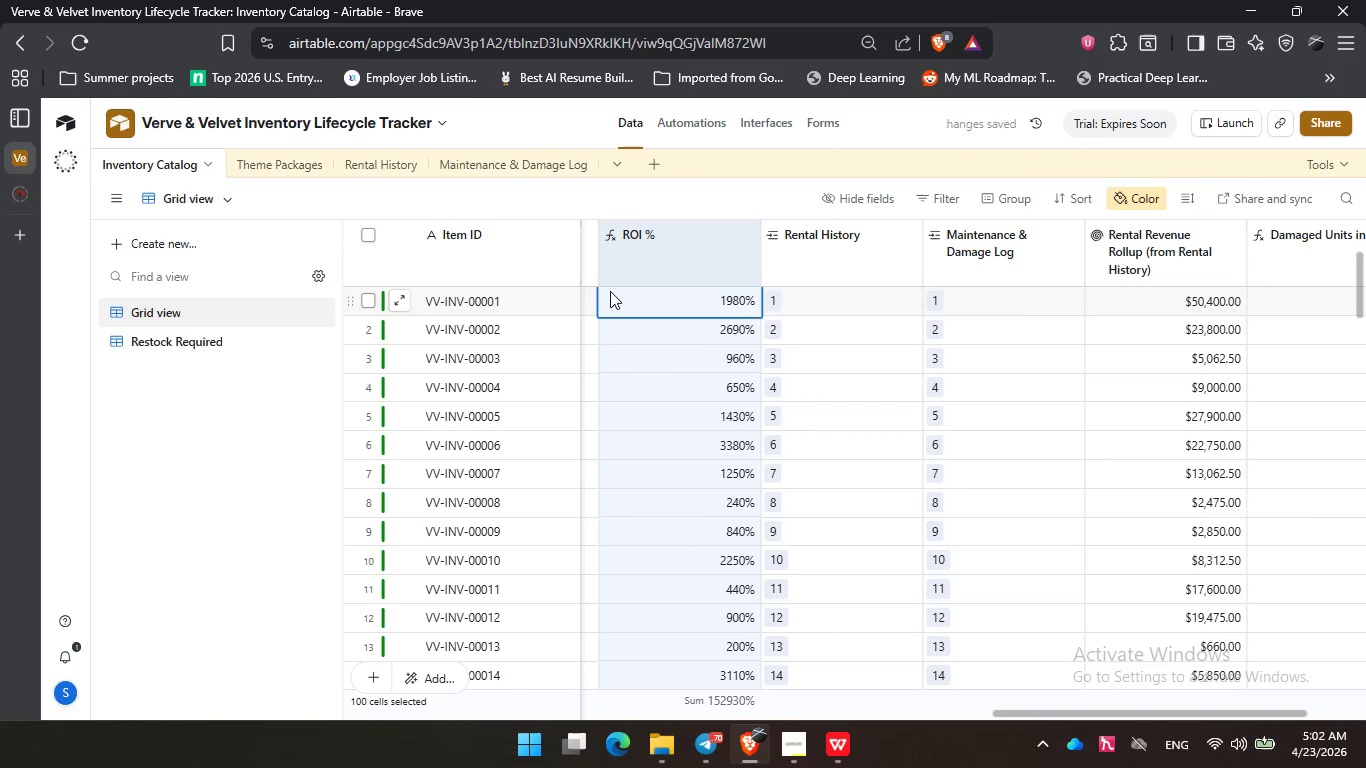 
left_click_drag(start_coordinate=[620, 284], to_coordinate=[623, 246])
 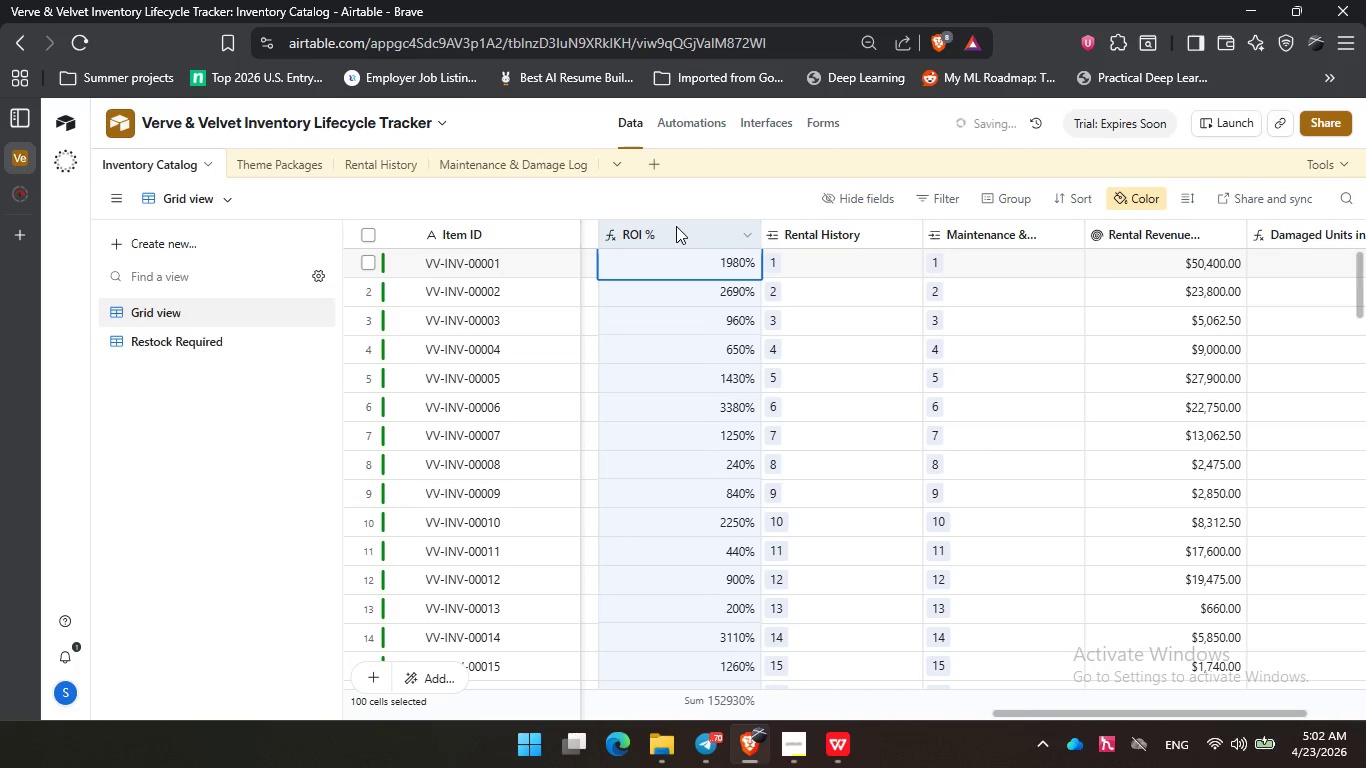 
double_click([676, 226])
 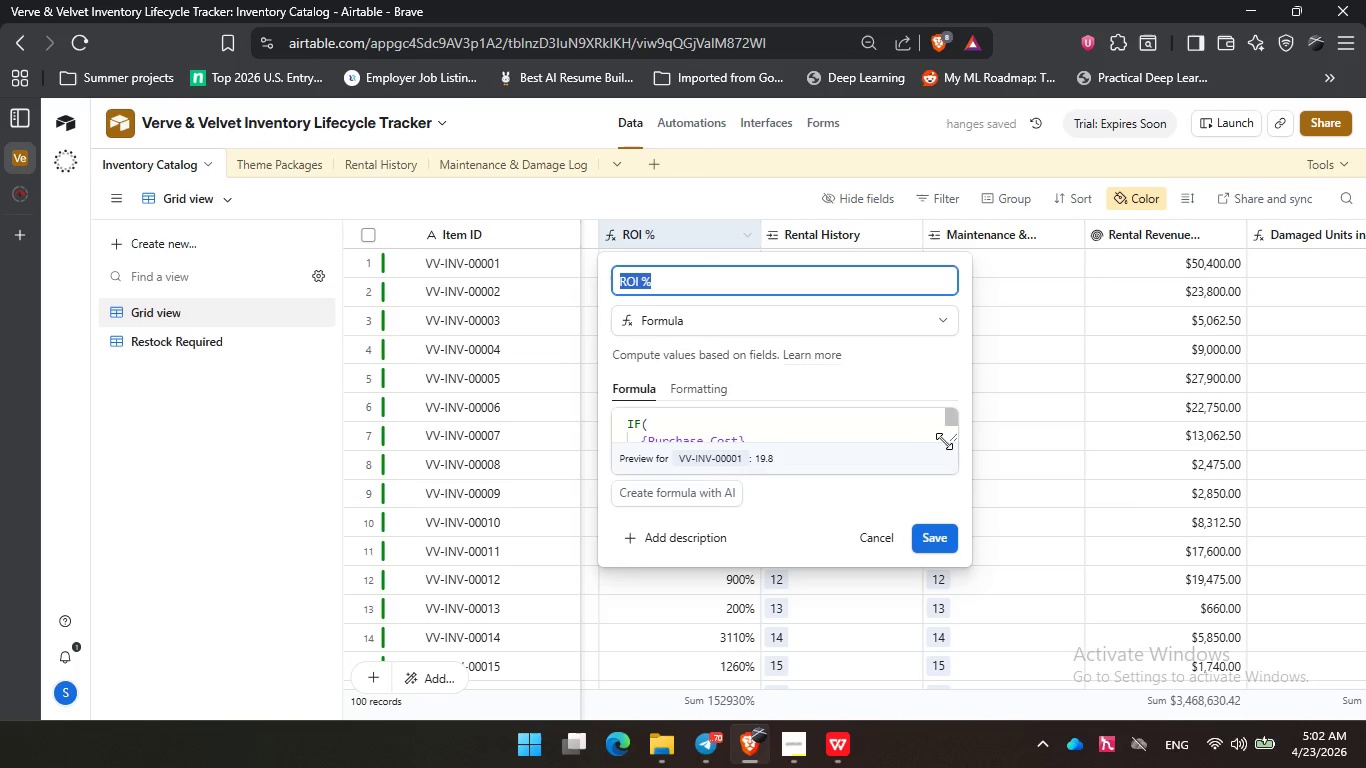 
left_click_drag(start_coordinate=[951, 441], to_coordinate=[1033, 603])
 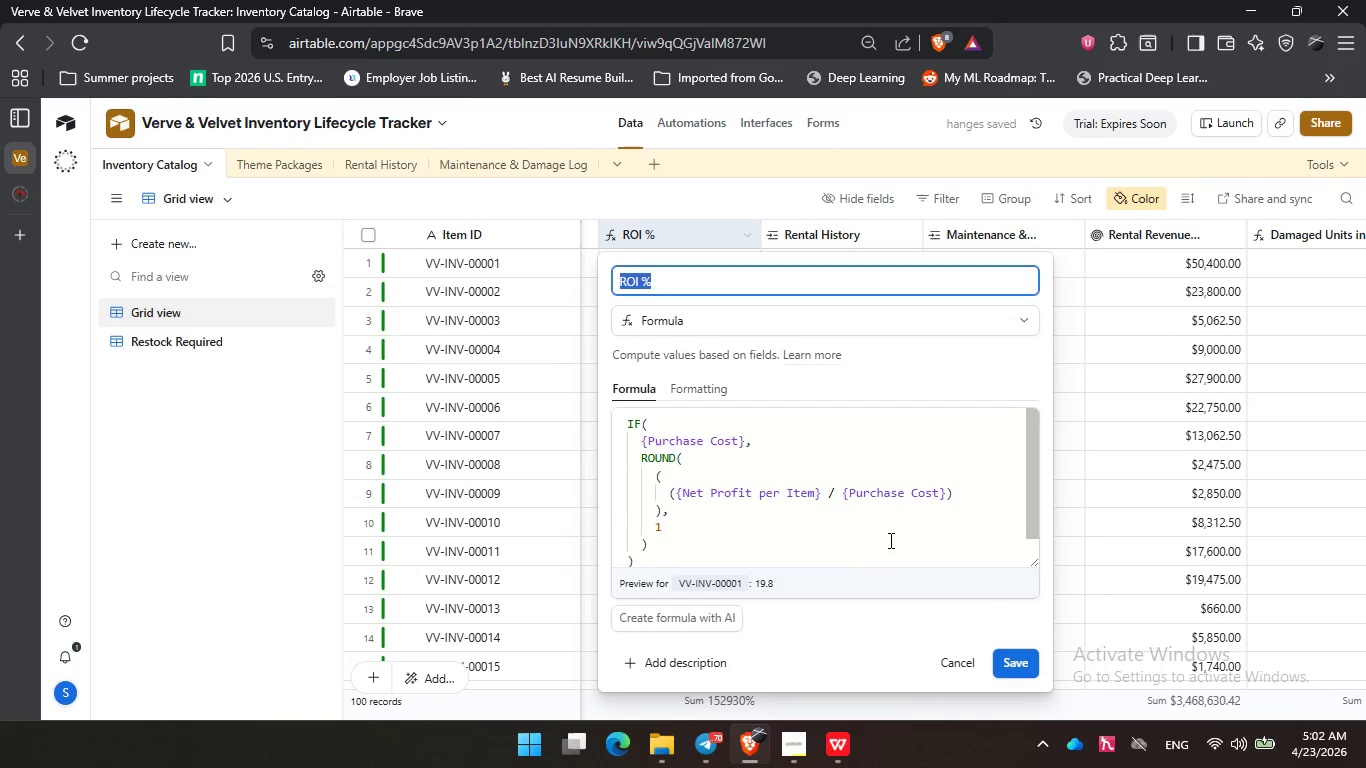 
left_click([889, 540])
 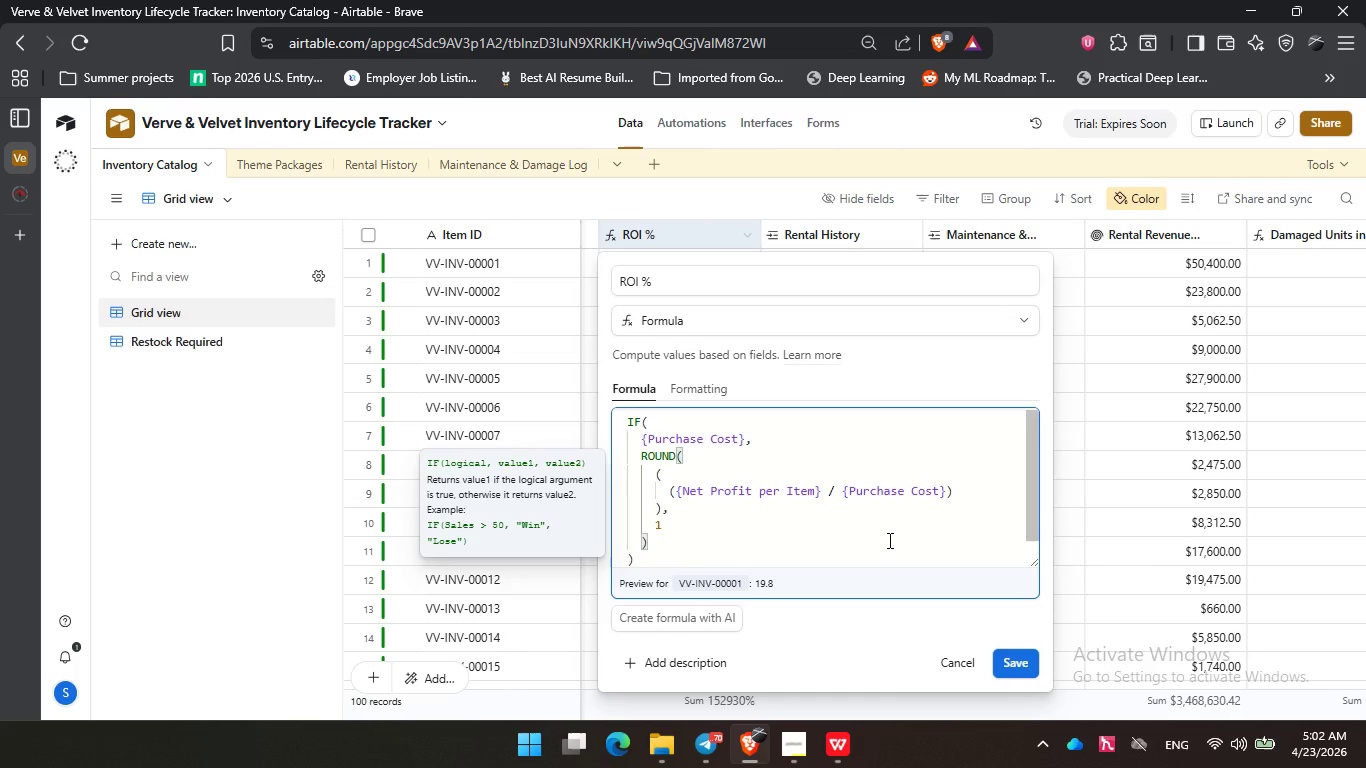 
wait(7.27)
 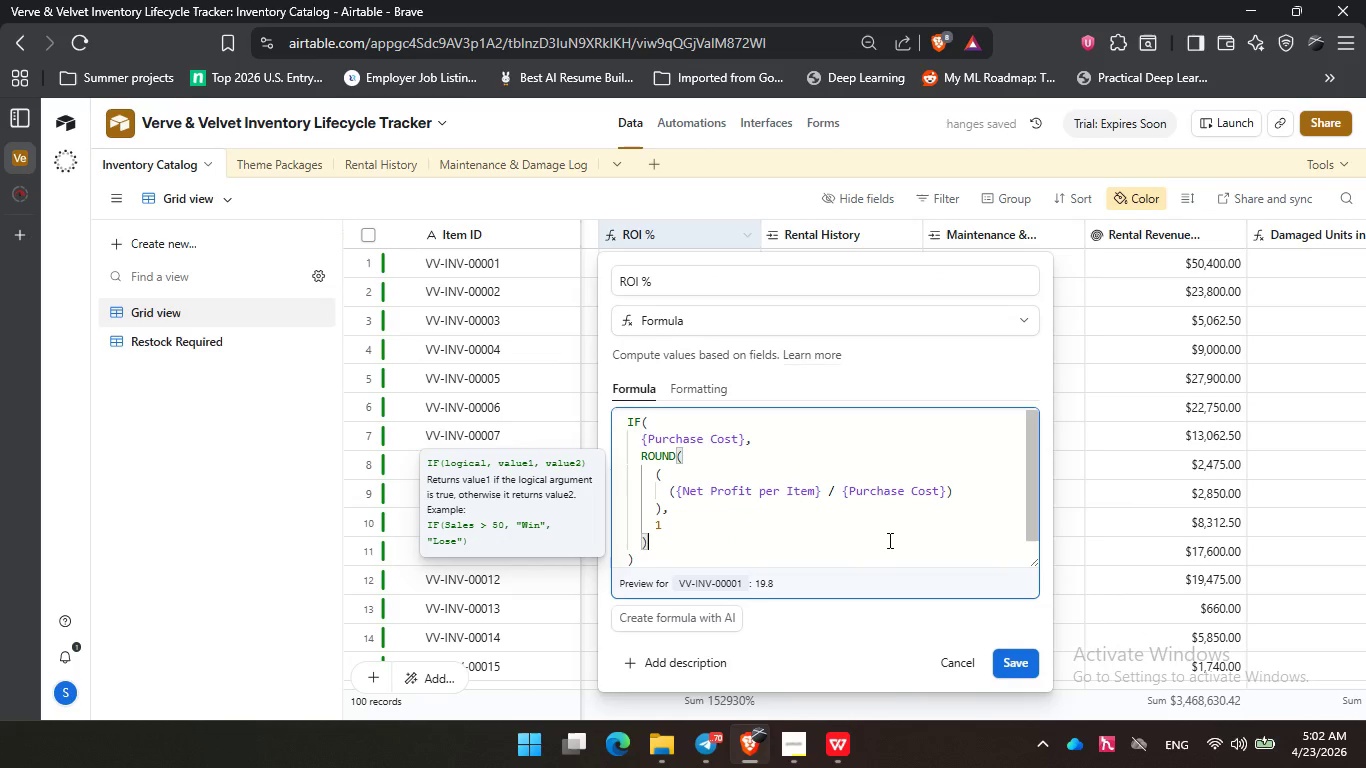 
left_click([1118, 318])
 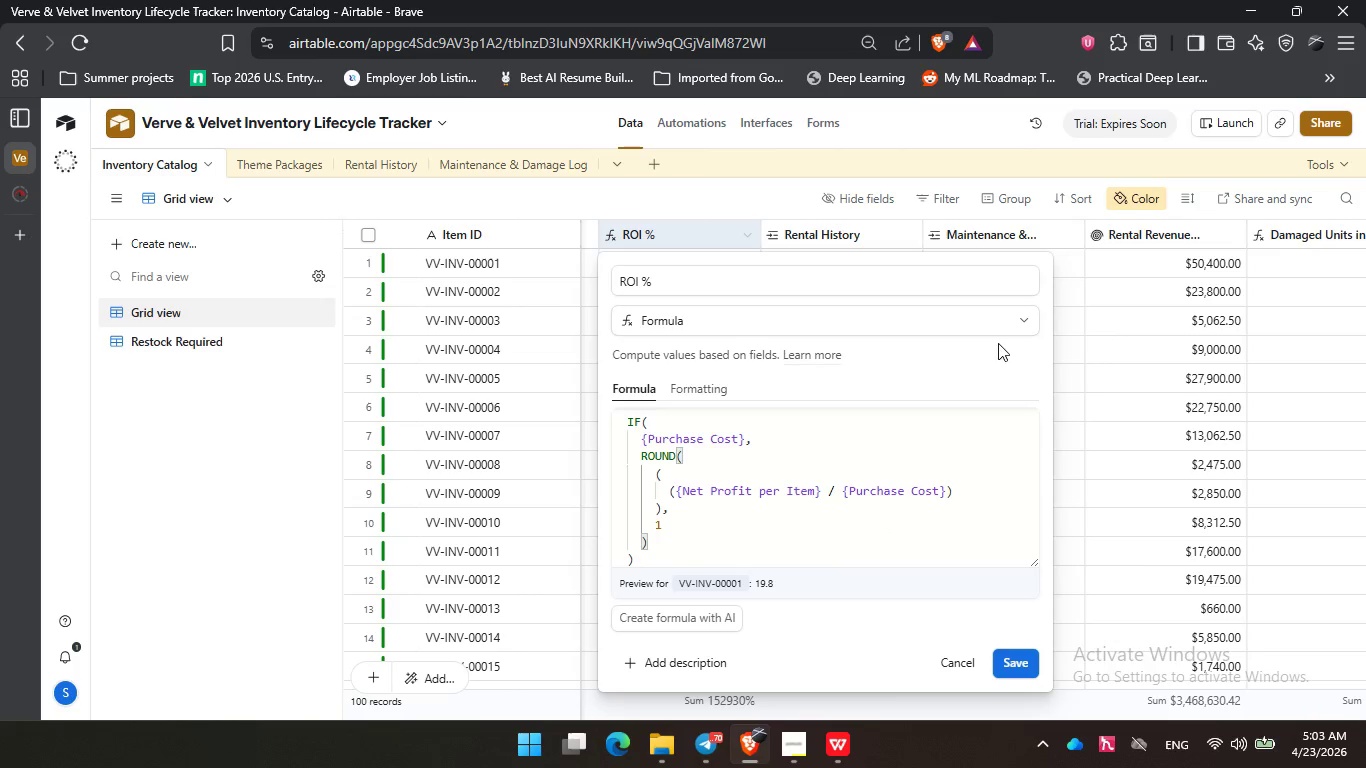 
left_click([1100, 310])
 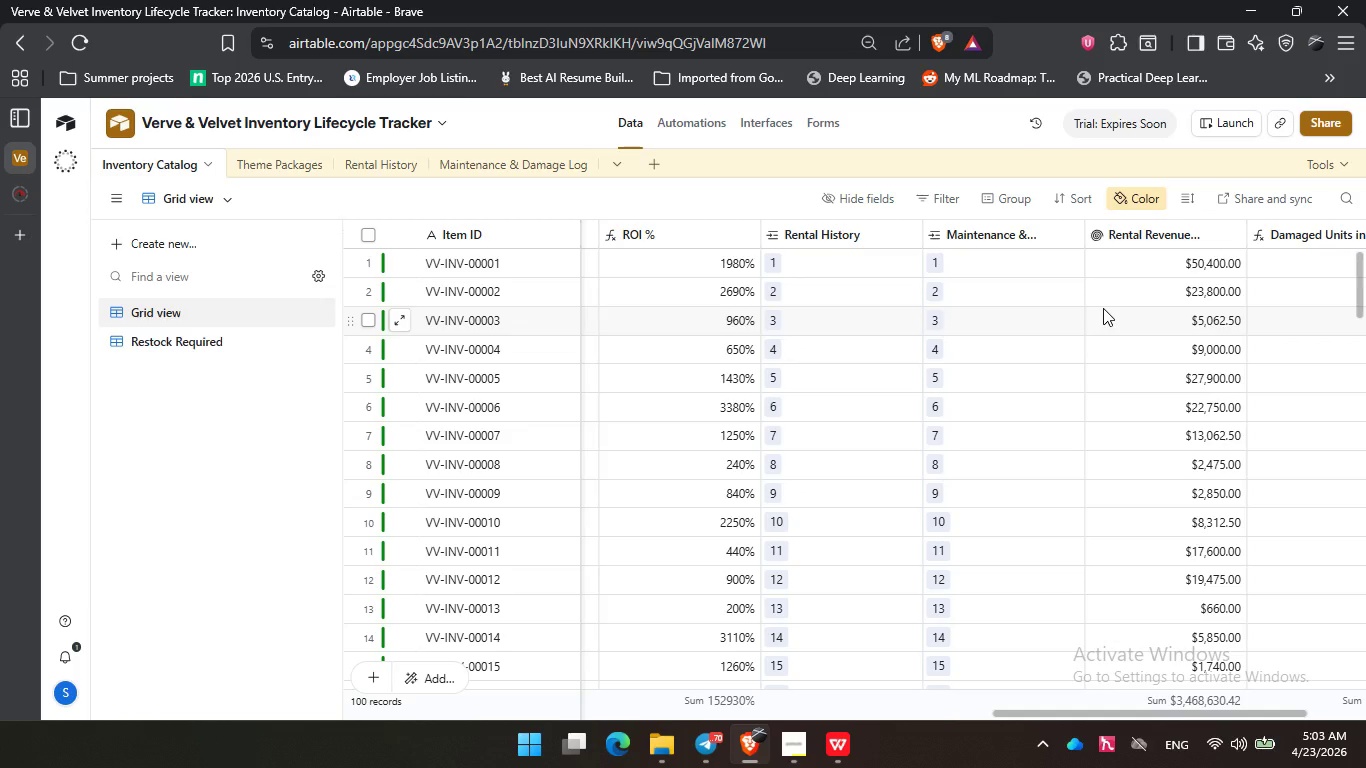 
wait(39.91)
 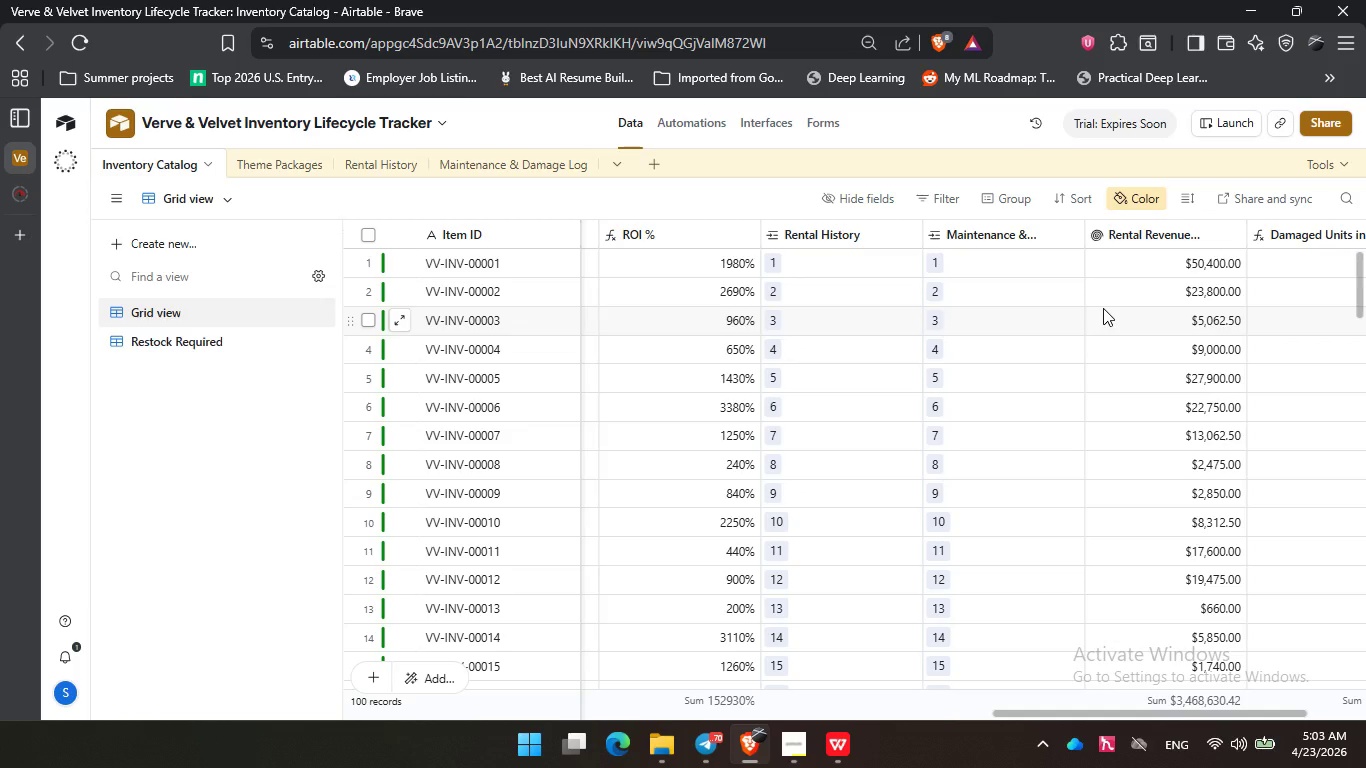 
left_click_drag(start_coordinate=[1067, 716], to_coordinate=[1173, 709])
 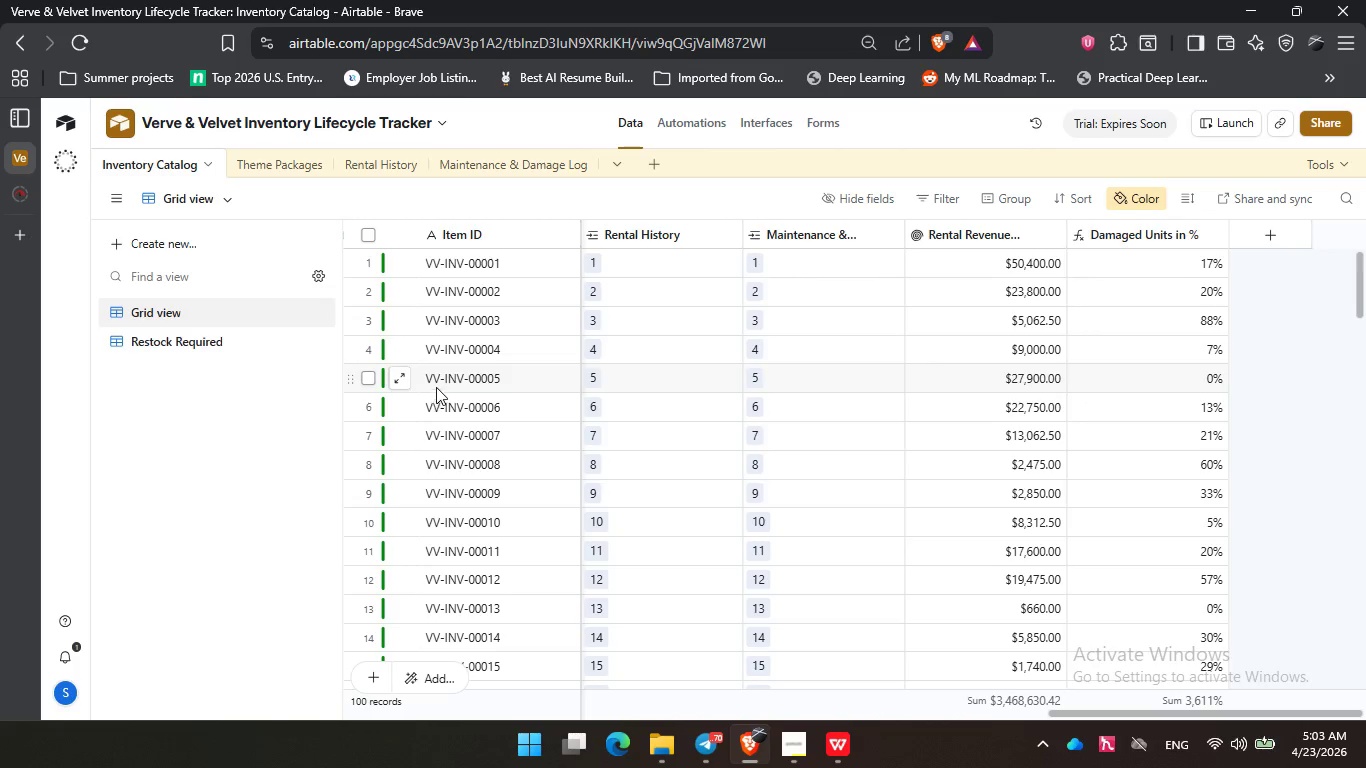 
left_click([771, 131])
 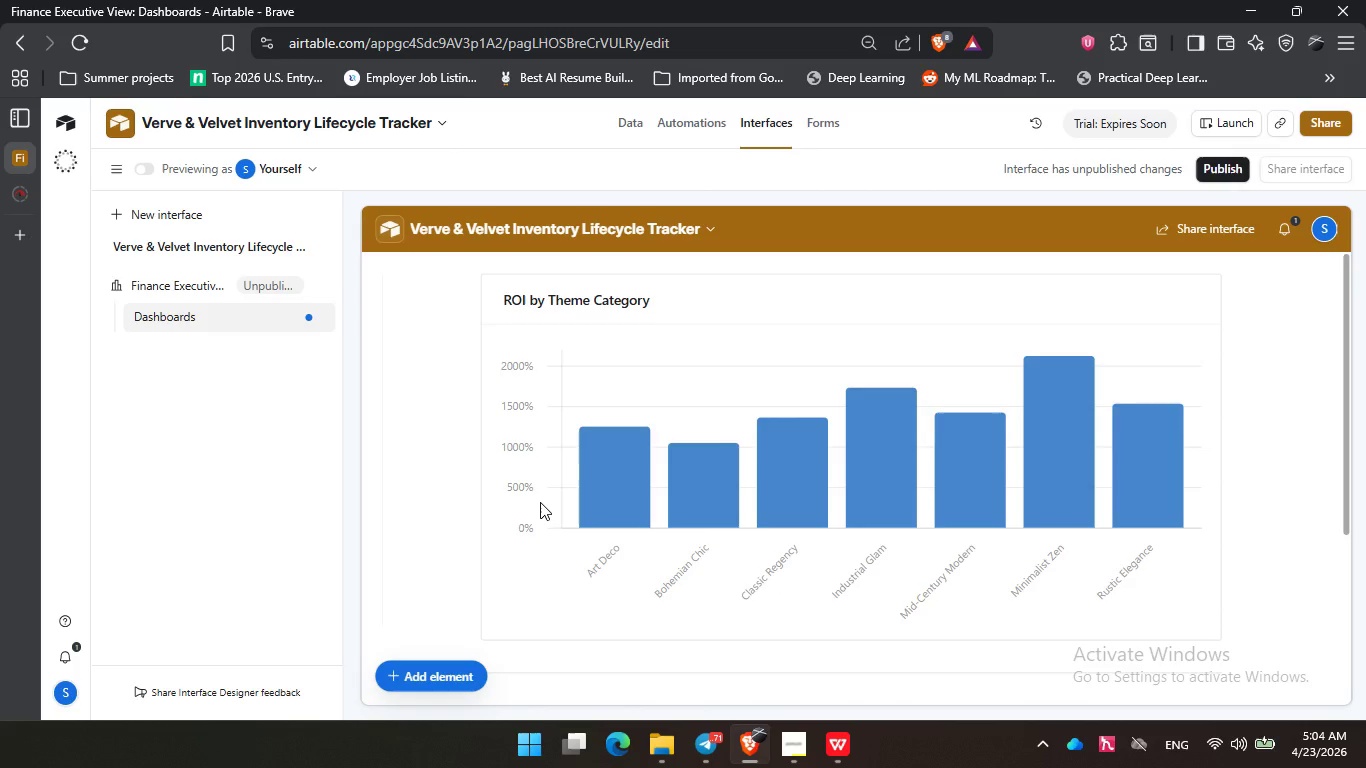 
wait(29.44)
 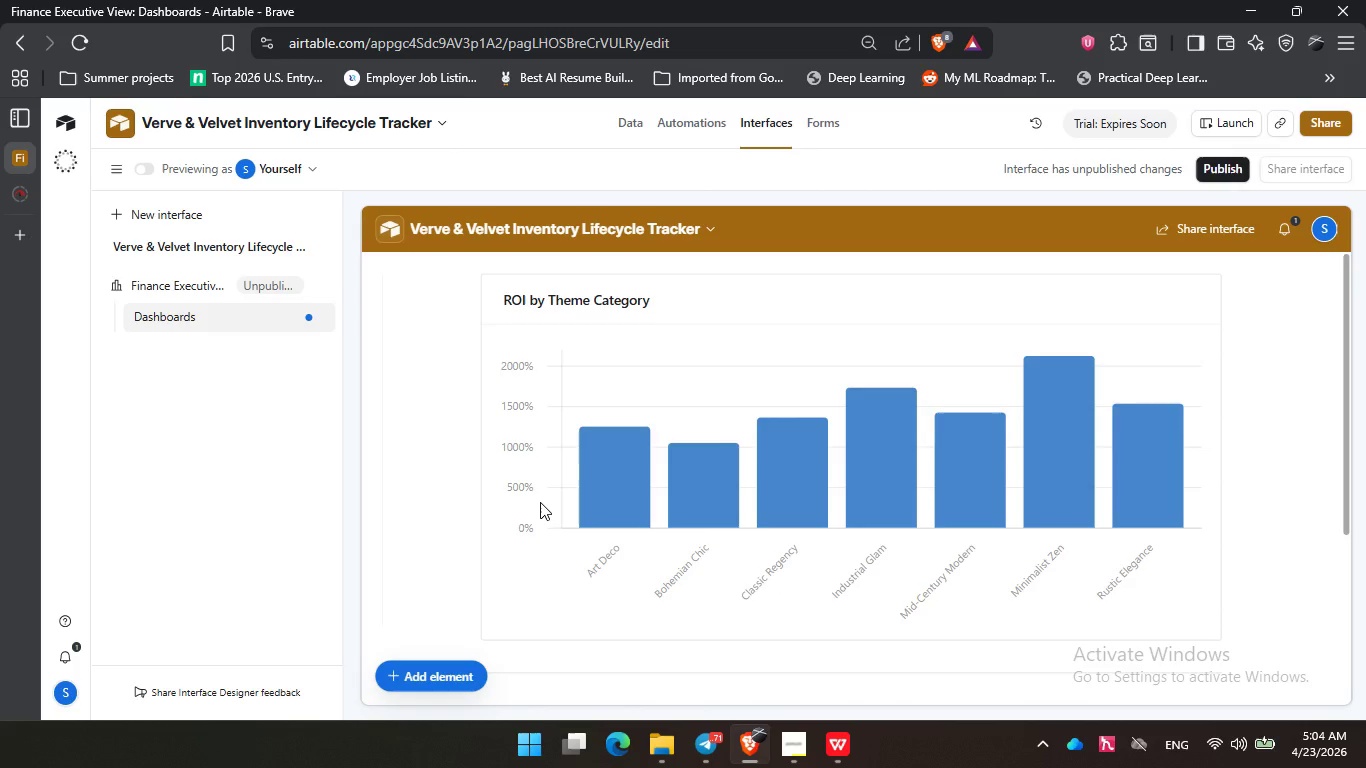 
left_click([808, 760])